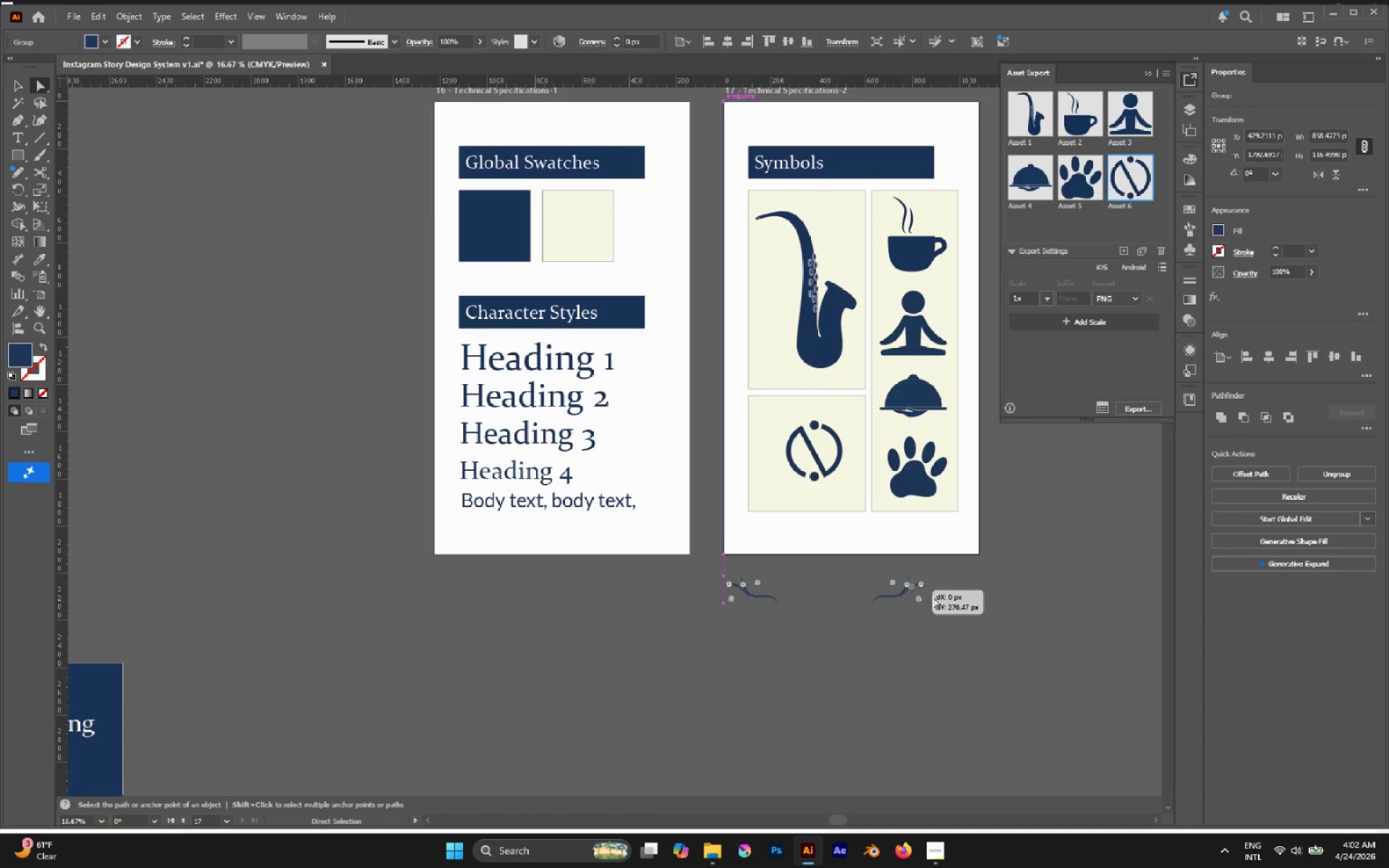 
left_click([957, 594])
 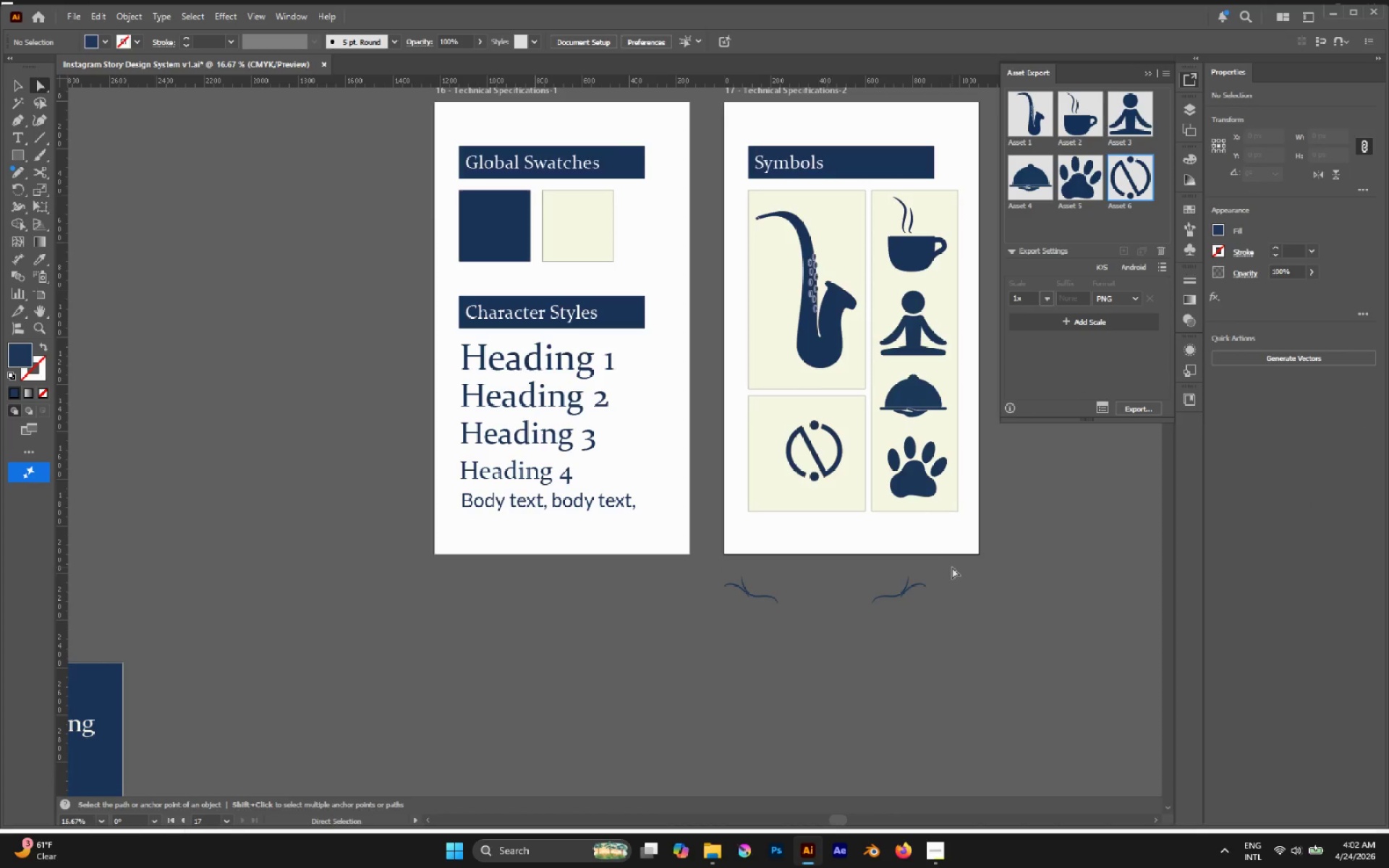 
left_click_drag(start_coordinate=[952, 567], to_coordinate=[851, 645])
 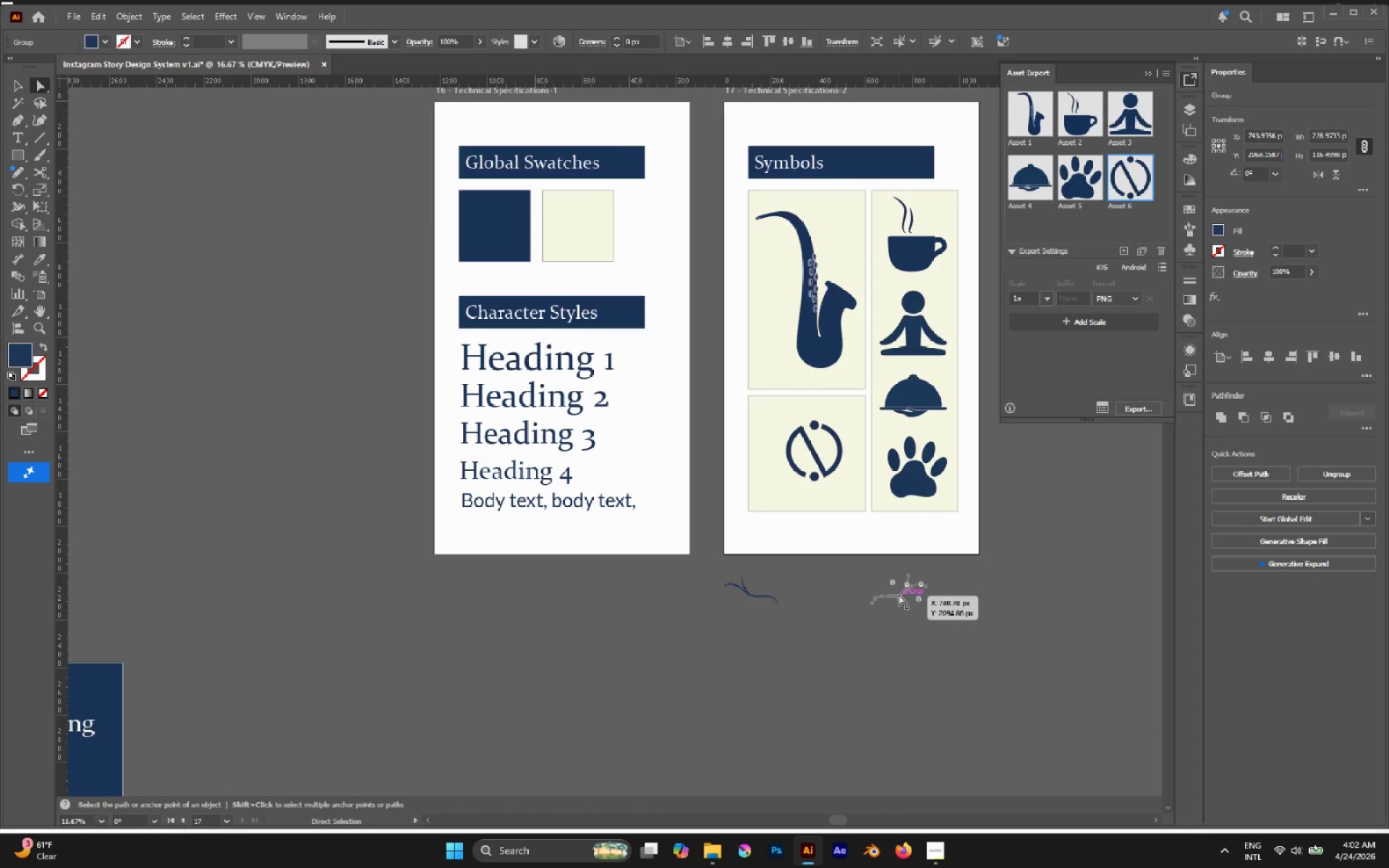 
left_click_drag(start_coordinate=[899, 594], to_coordinate=[818, 597])
 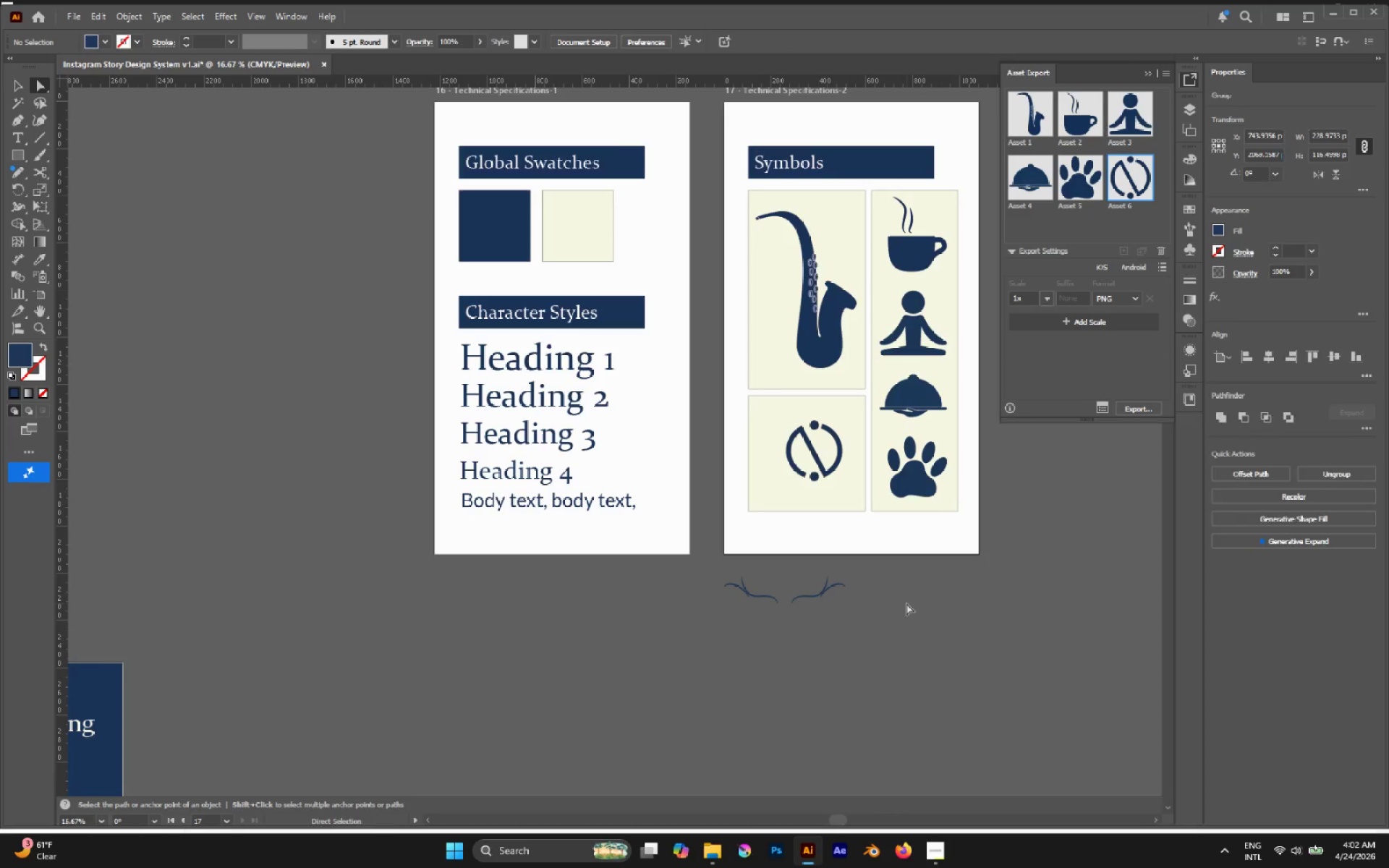 
hold_key(key=ShiftLeft, duration=1.11)
 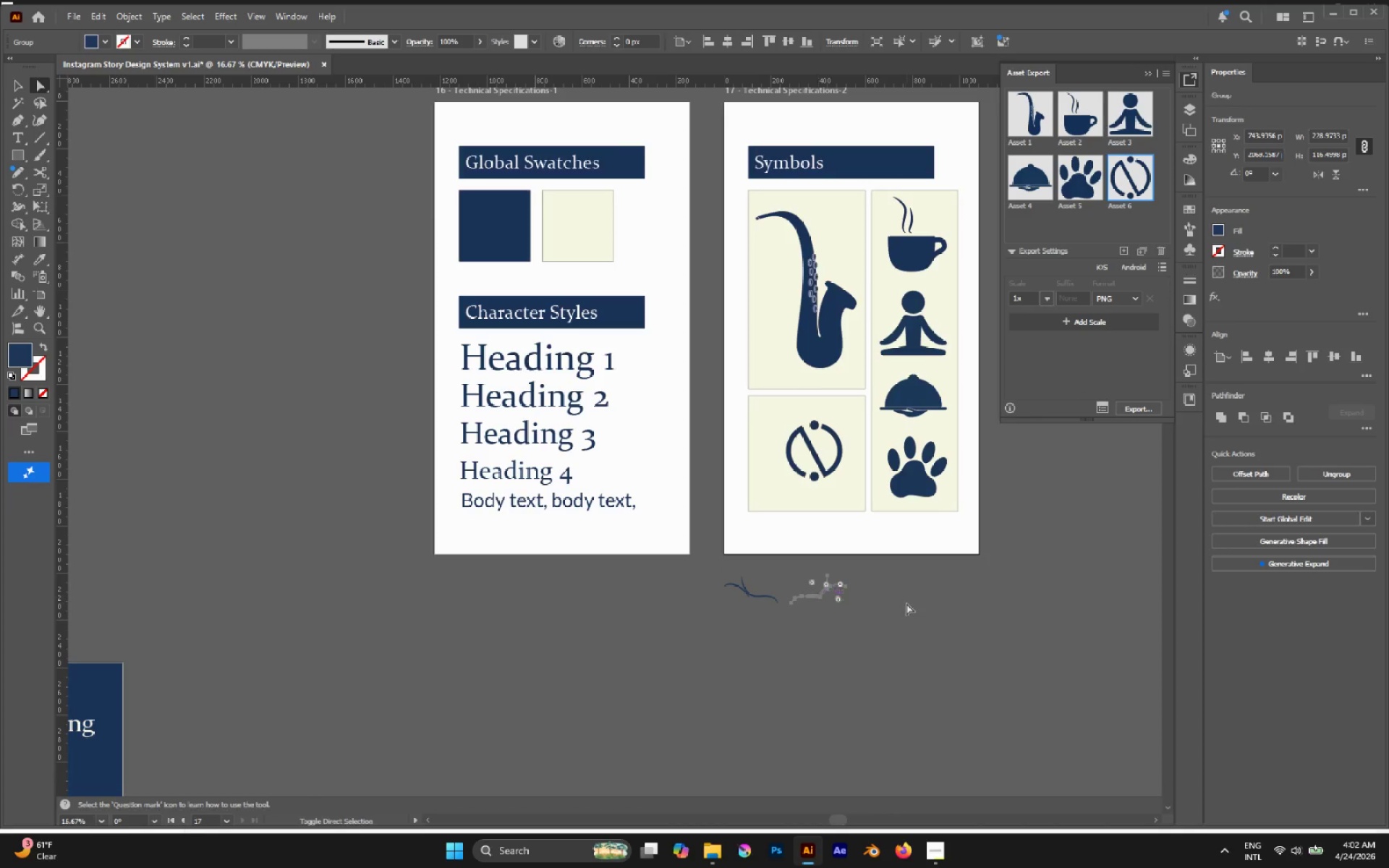 
left_click([906, 603])
 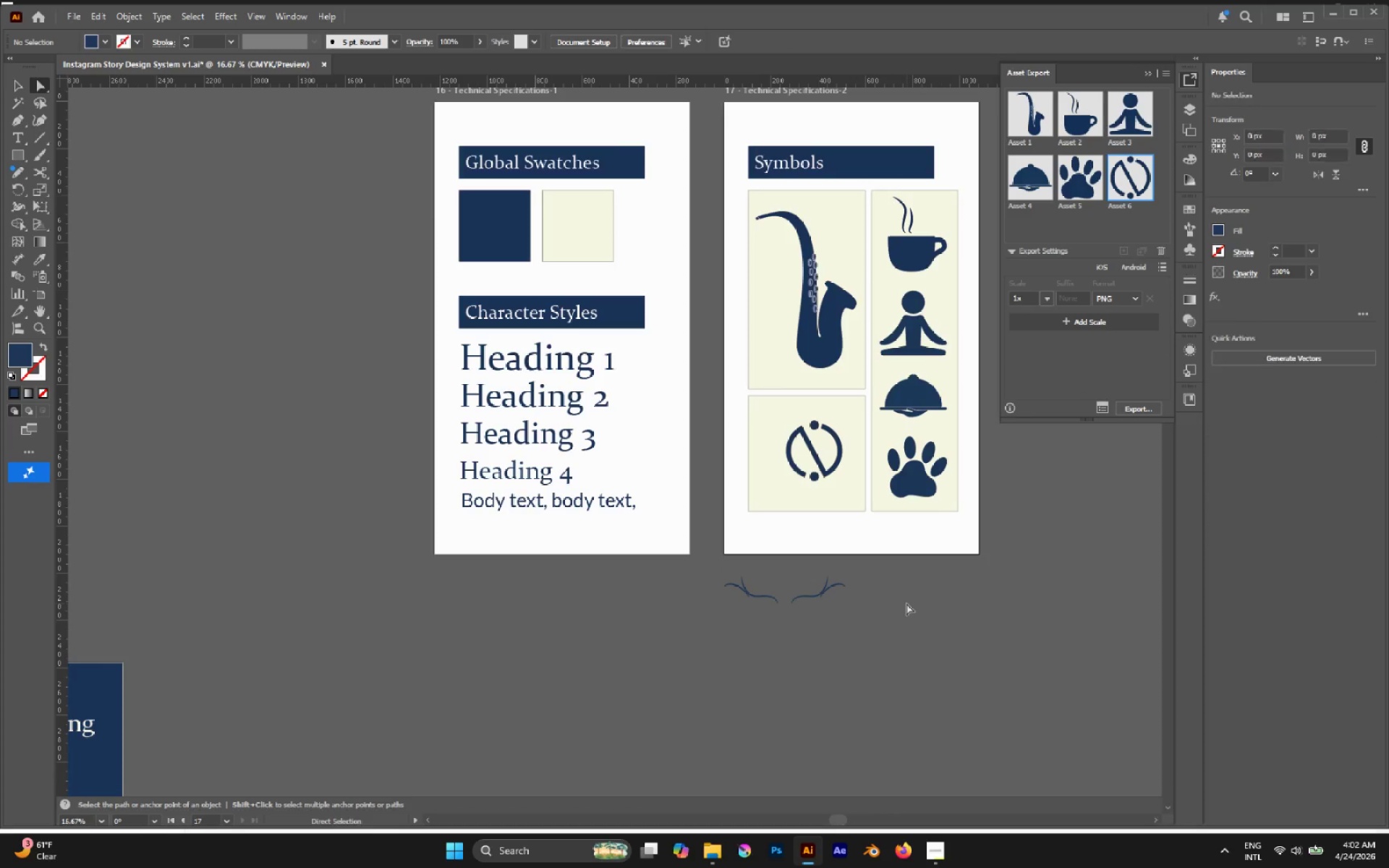 
key(V)
 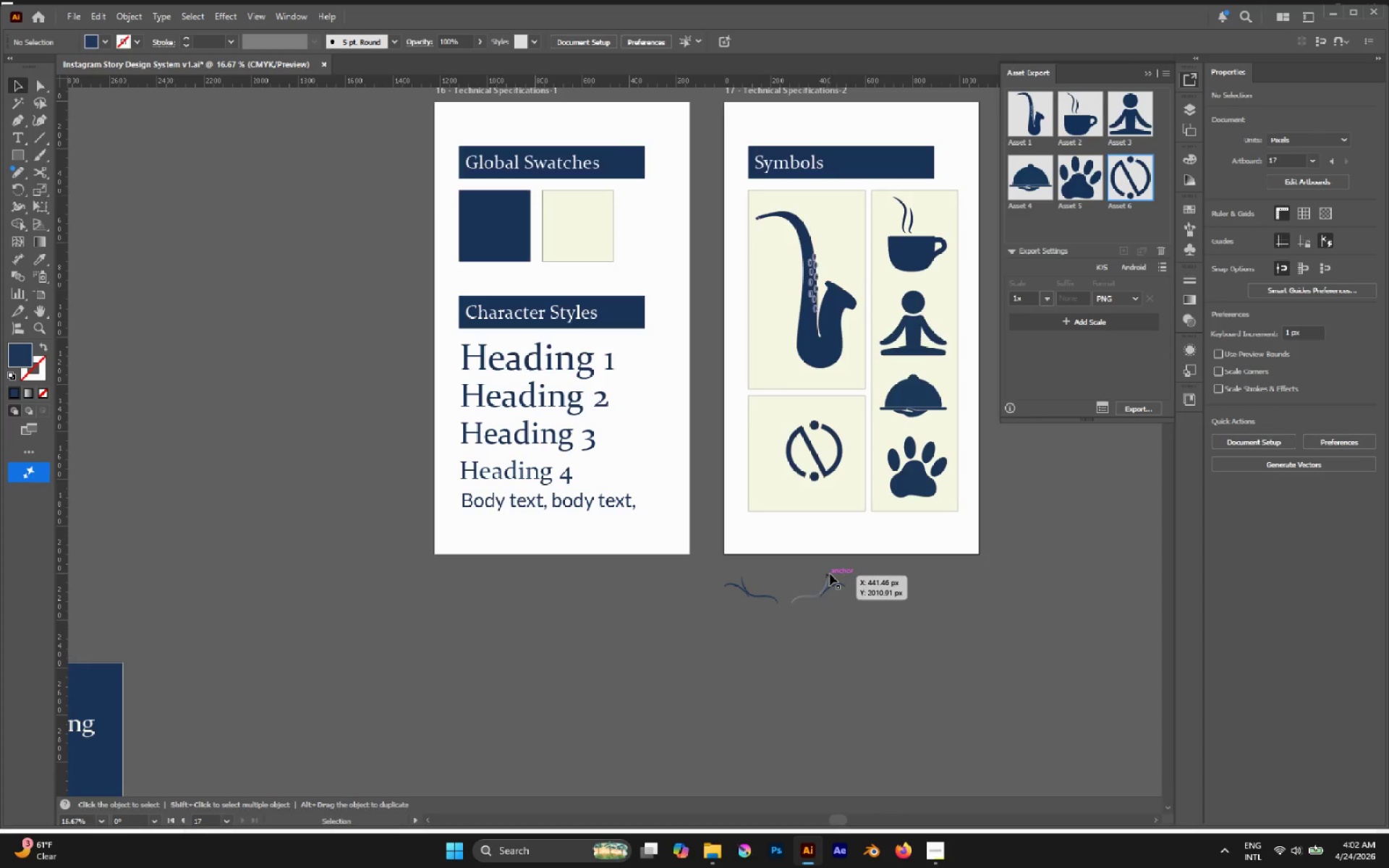 
hold_key(key=AltLeft, duration=0.31)
scroll: coordinate [830, 574], scroll_direction: up, amount: 2.0
 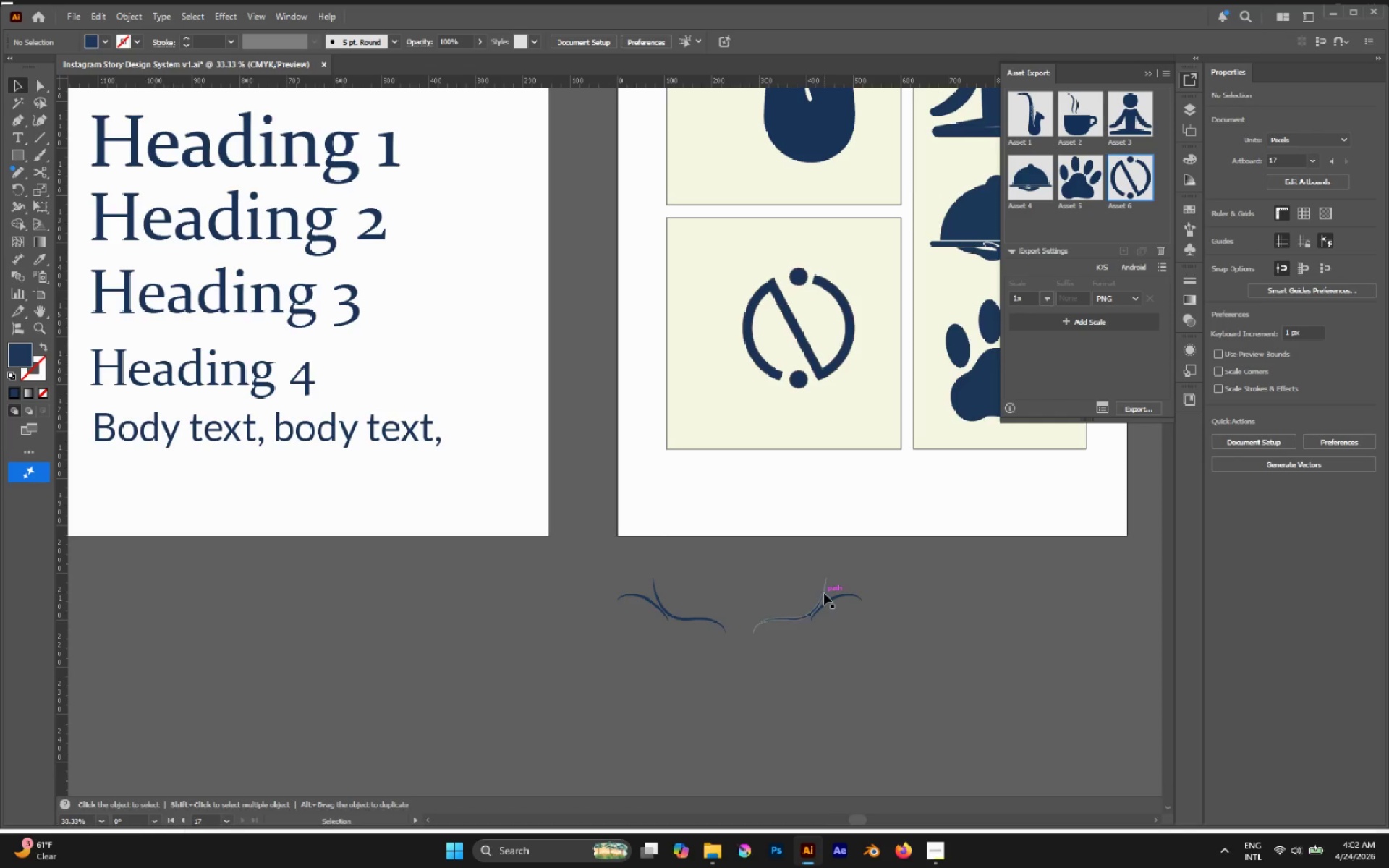 
left_click_drag(start_coordinate=[824, 593], to_coordinate=[867, 409])
 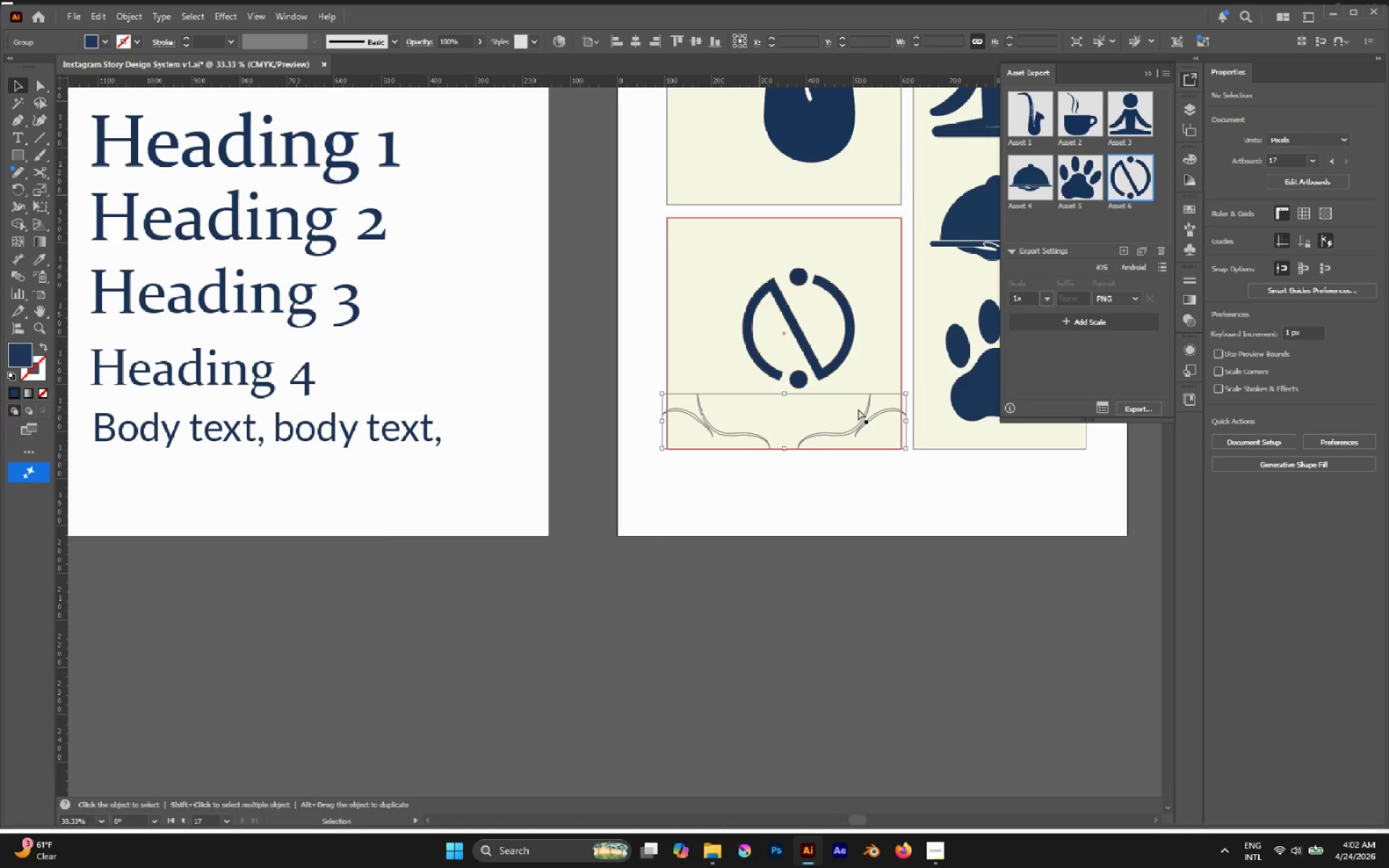 
key(Control+Shift+BracketRight)
 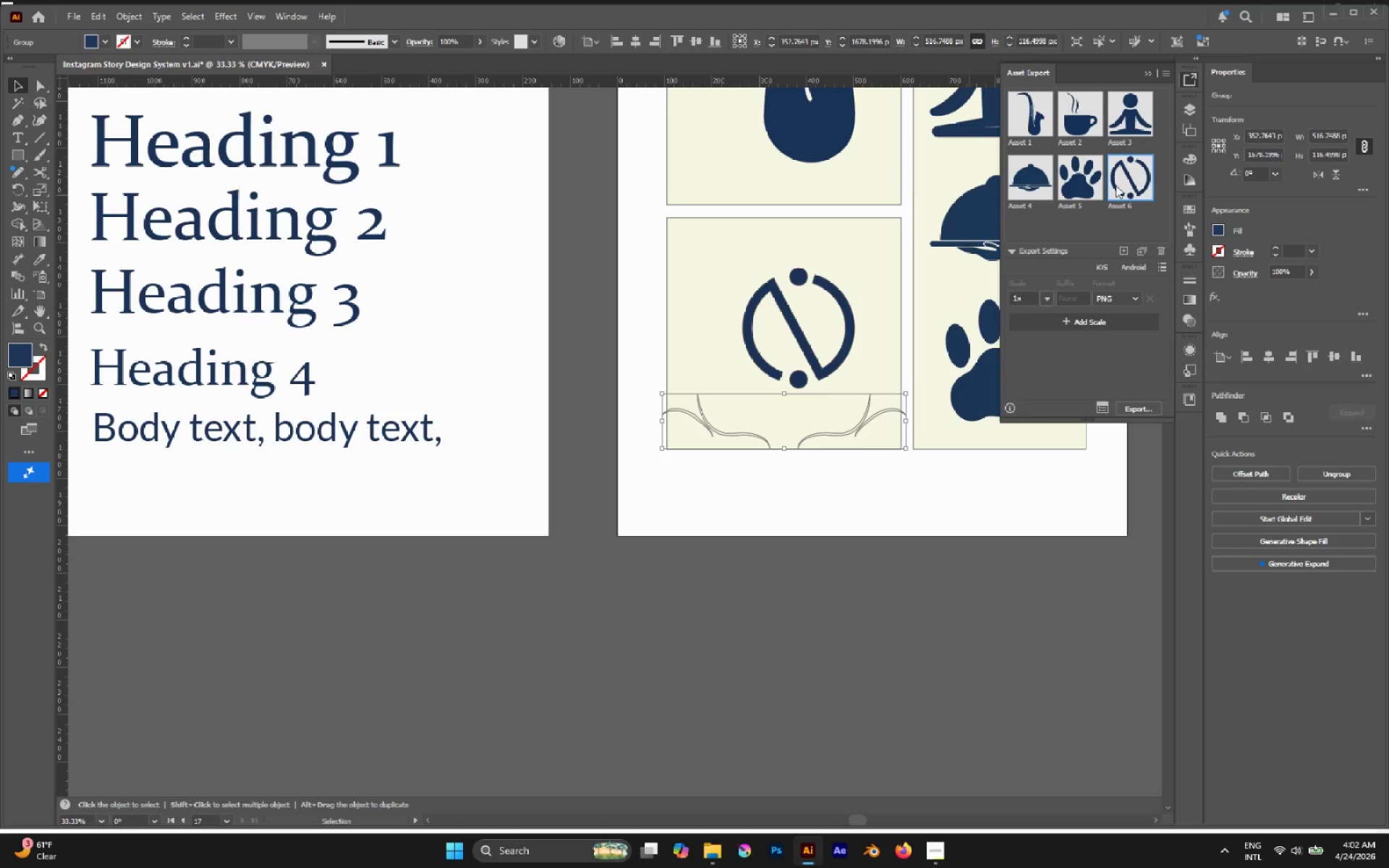 
left_click([1199, 102])
 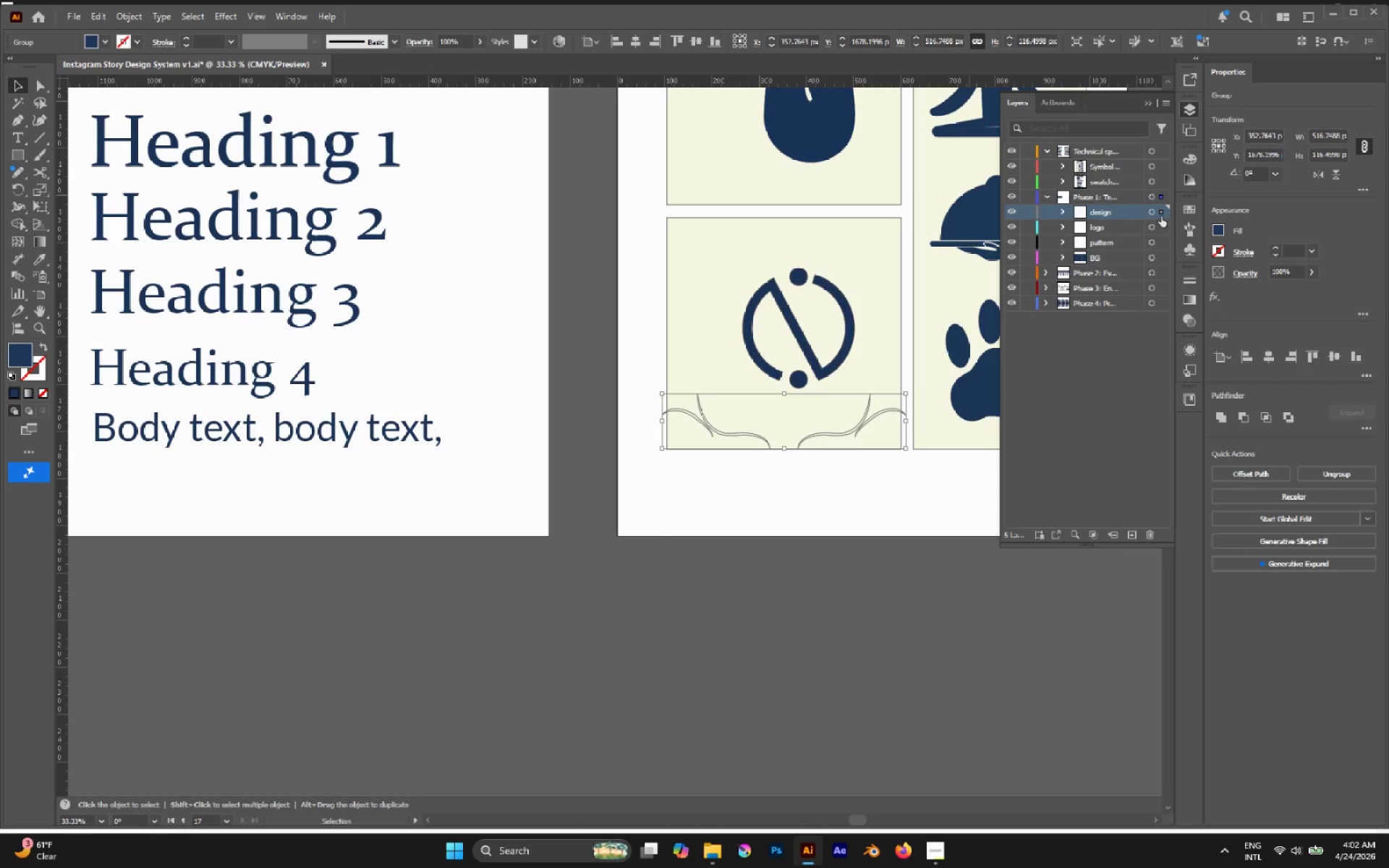 
left_click_drag(start_coordinate=[1160, 213], to_coordinate=[1158, 174])
 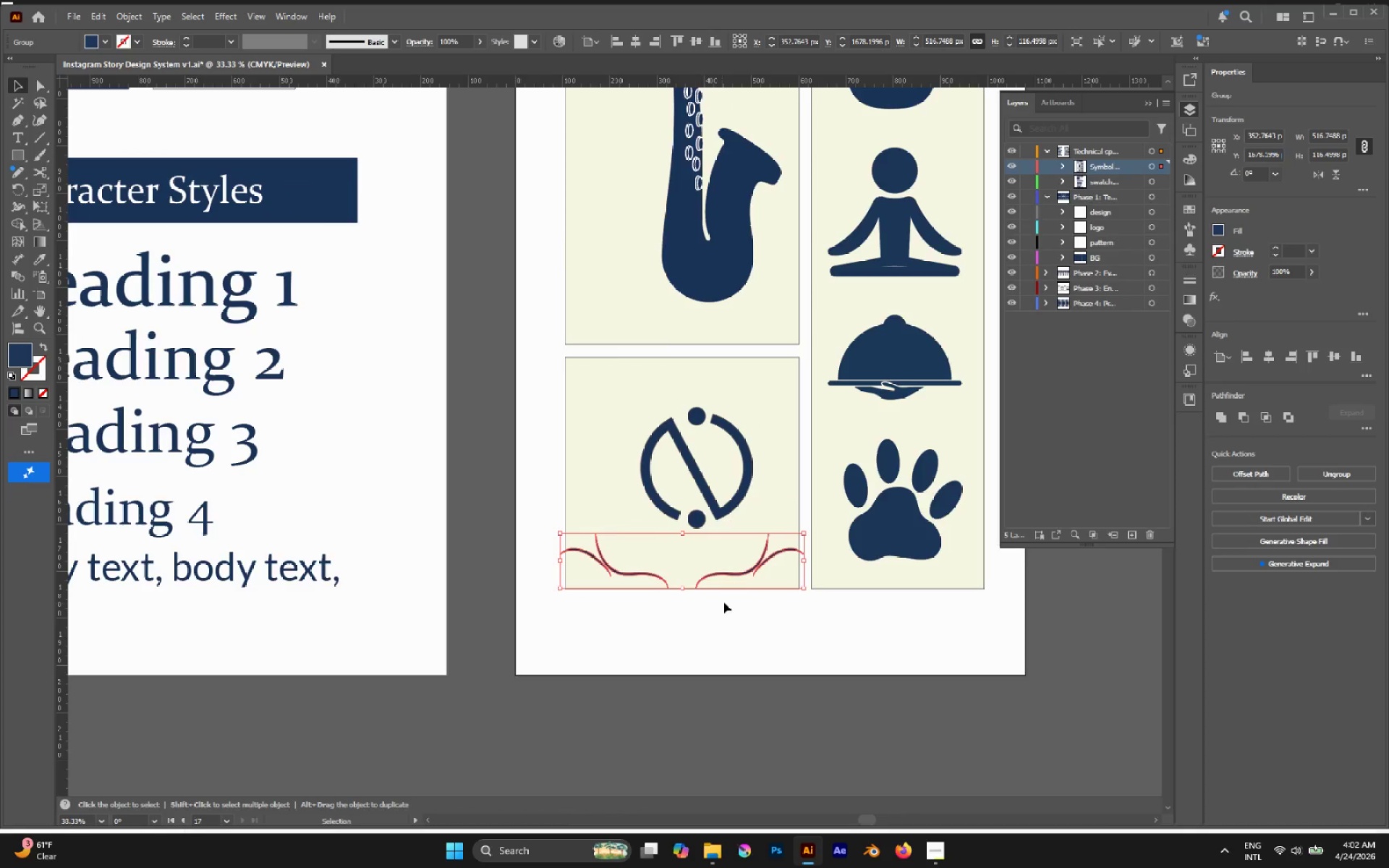 
left_click_drag(start_coordinate=[749, 571], to_coordinate=[749, 561])
 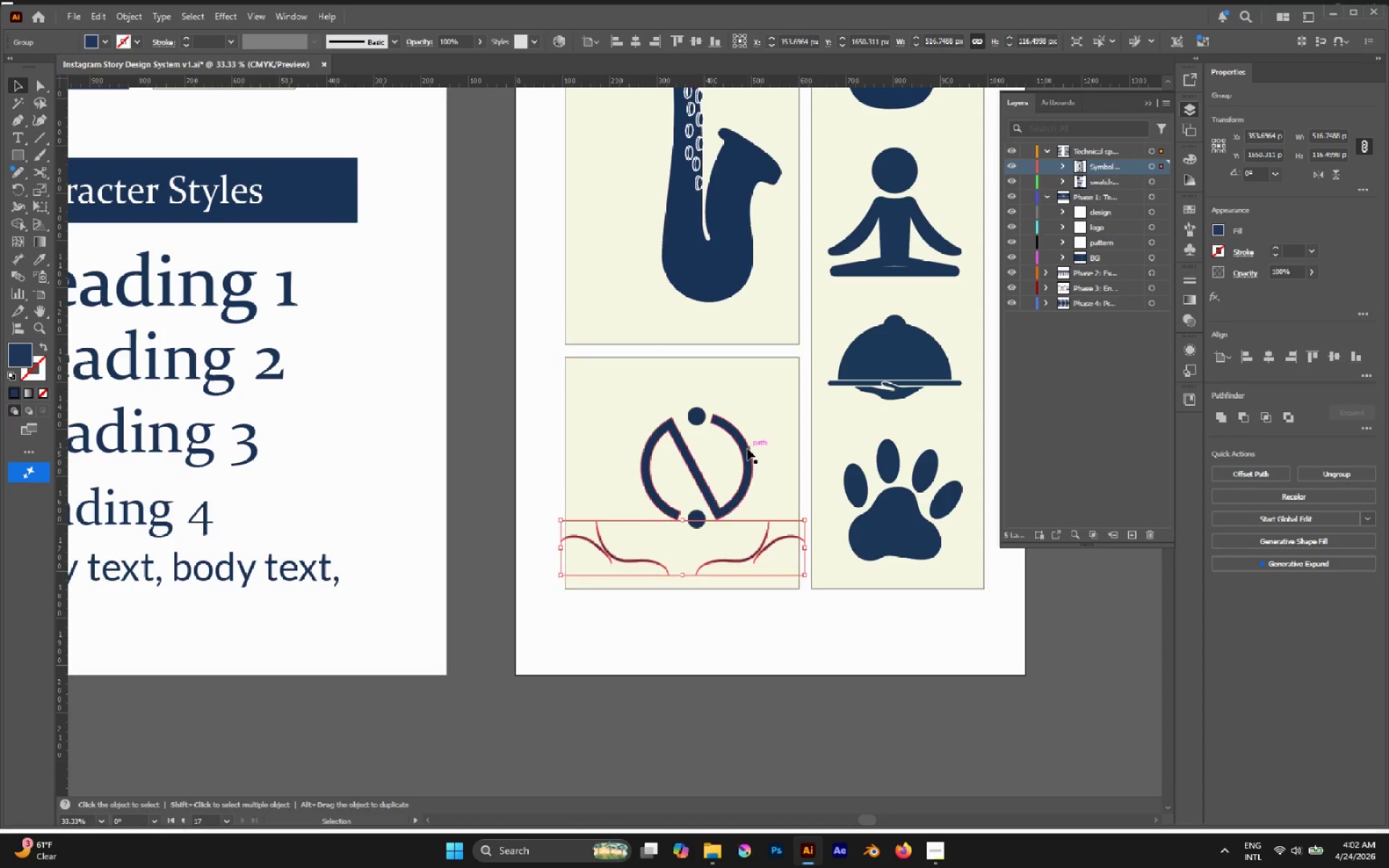 
left_click_drag(start_coordinate=[747, 448], to_coordinate=[742, 409])
 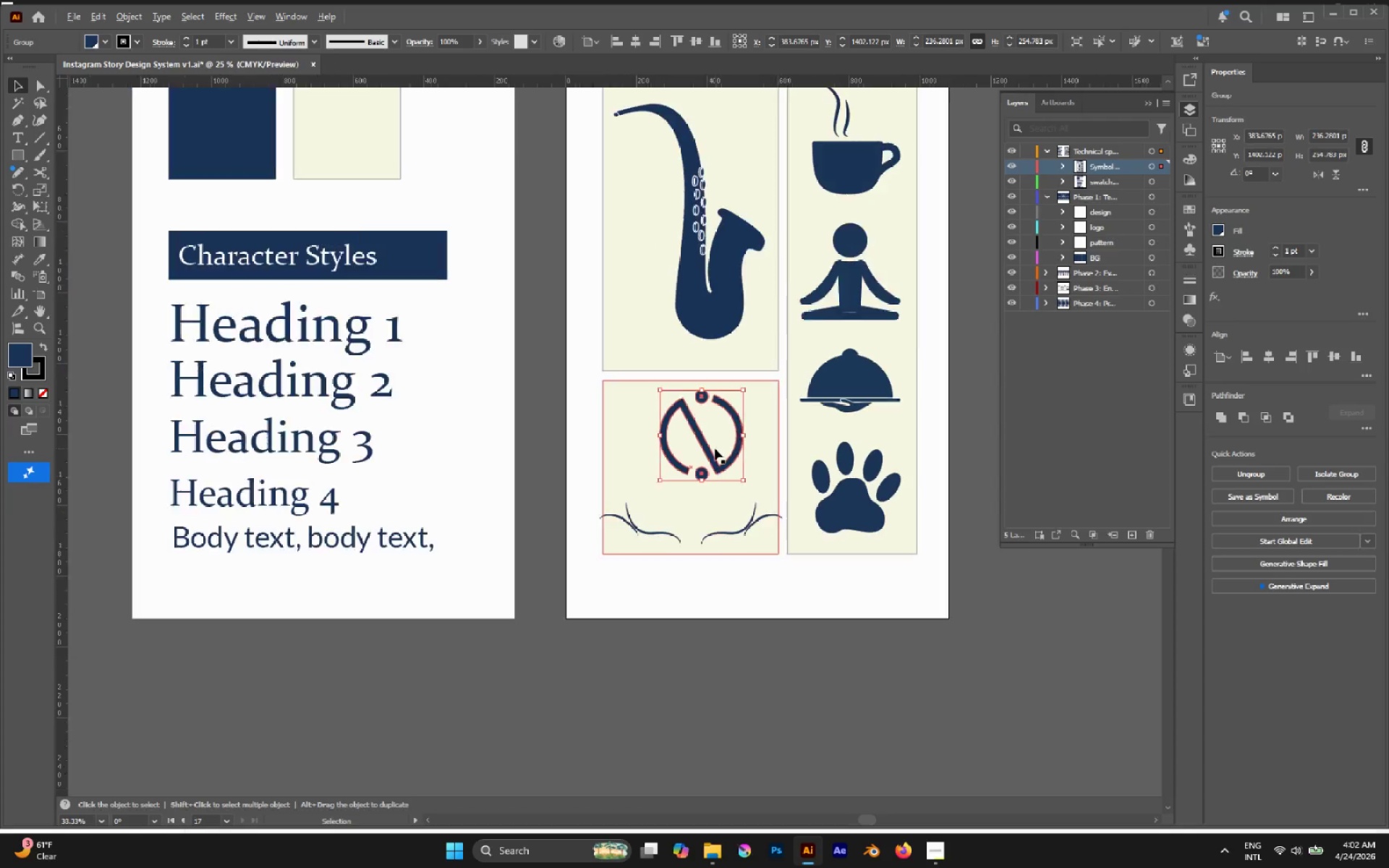 
hold_key(key=ShiftLeft, duration=0.84)
 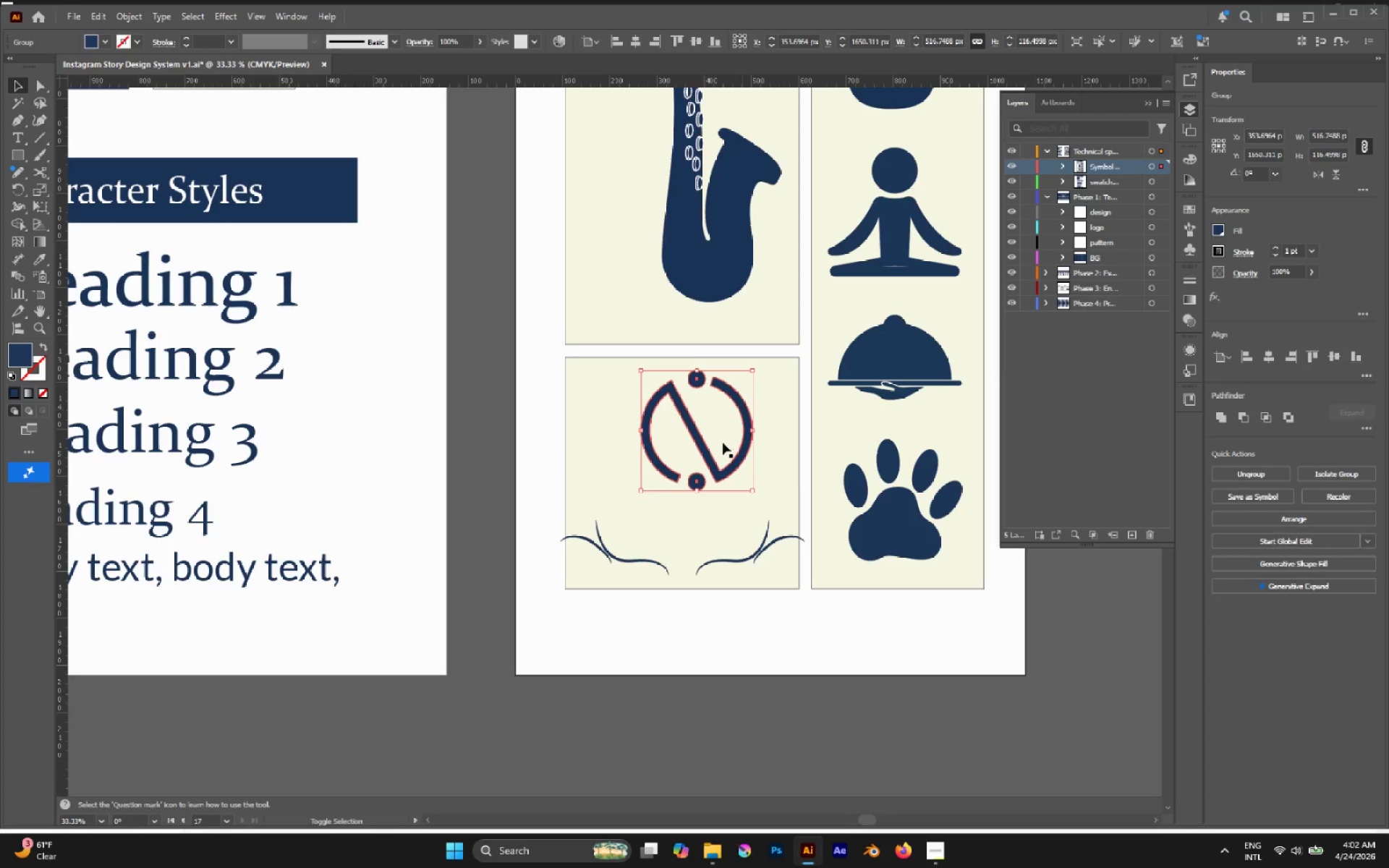 
hold_key(key=AltLeft, duration=0.44)
scroll: coordinate [715, 448], scroll_direction: down, amount: 2.0
 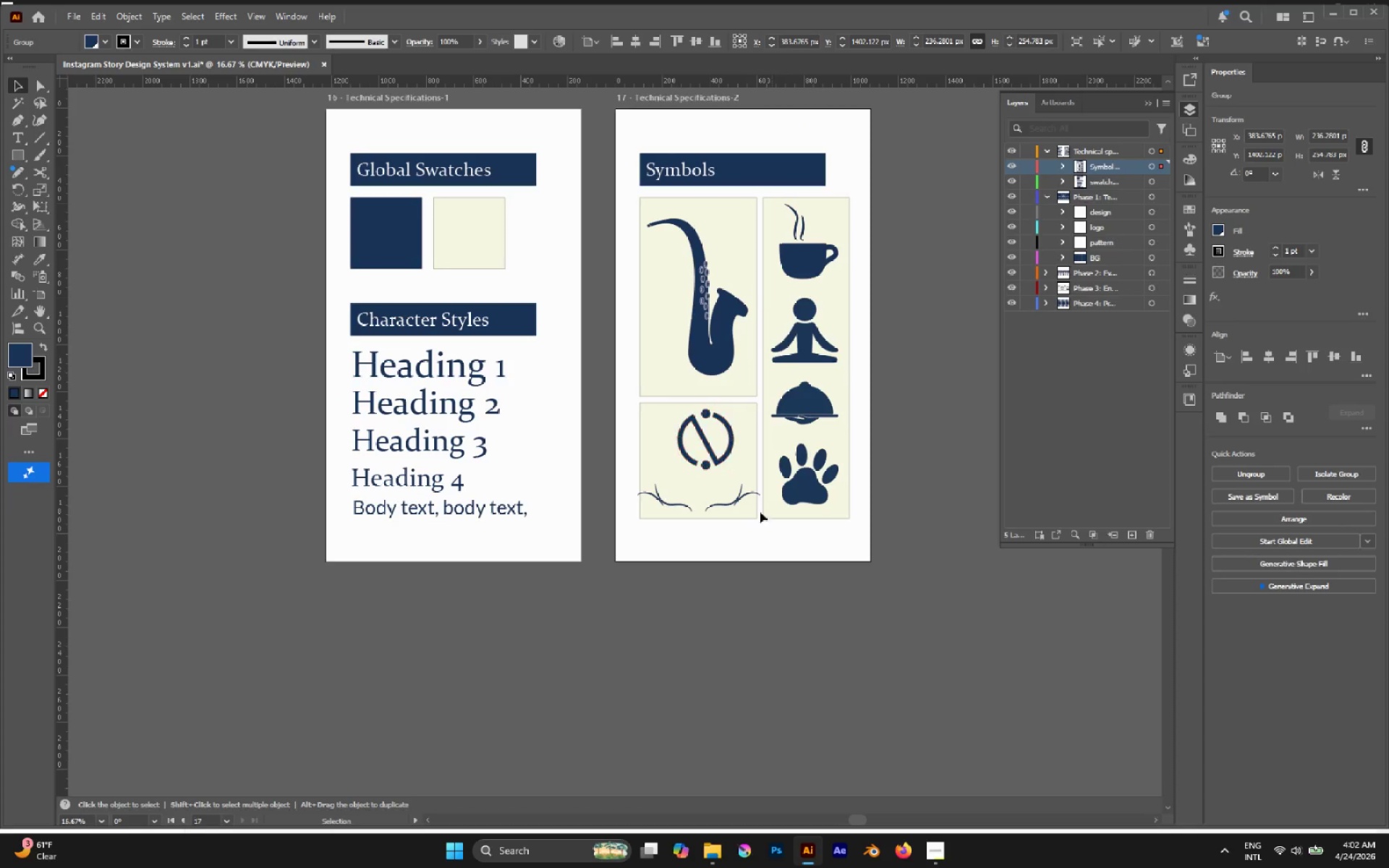 
hold_key(key=AltLeft, duration=0.45)
scroll: coordinate [738, 469], scroll_direction: up, amount: 2.0
 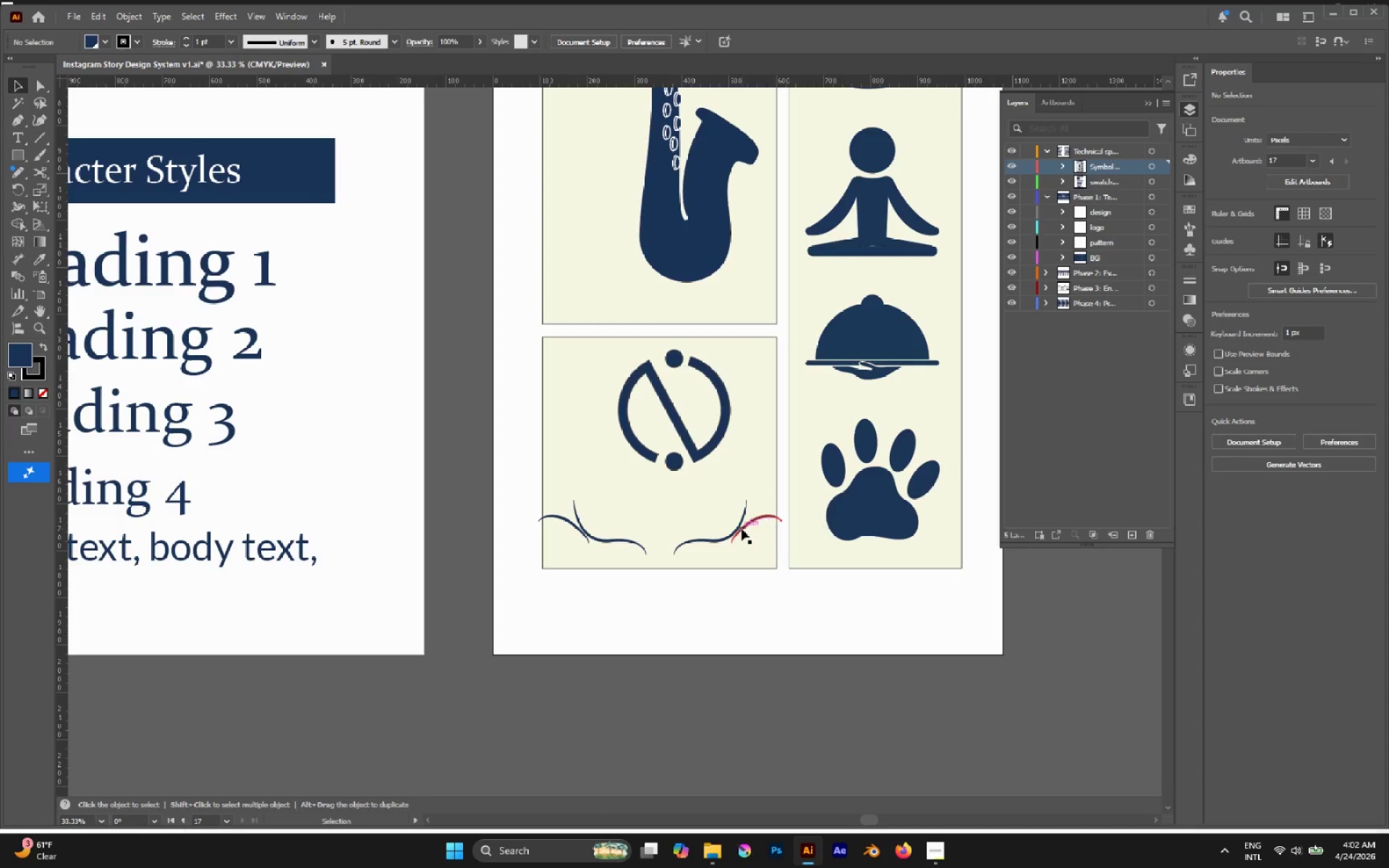 
left_click_drag(start_coordinate=[742, 529], to_coordinate=[741, 490])
 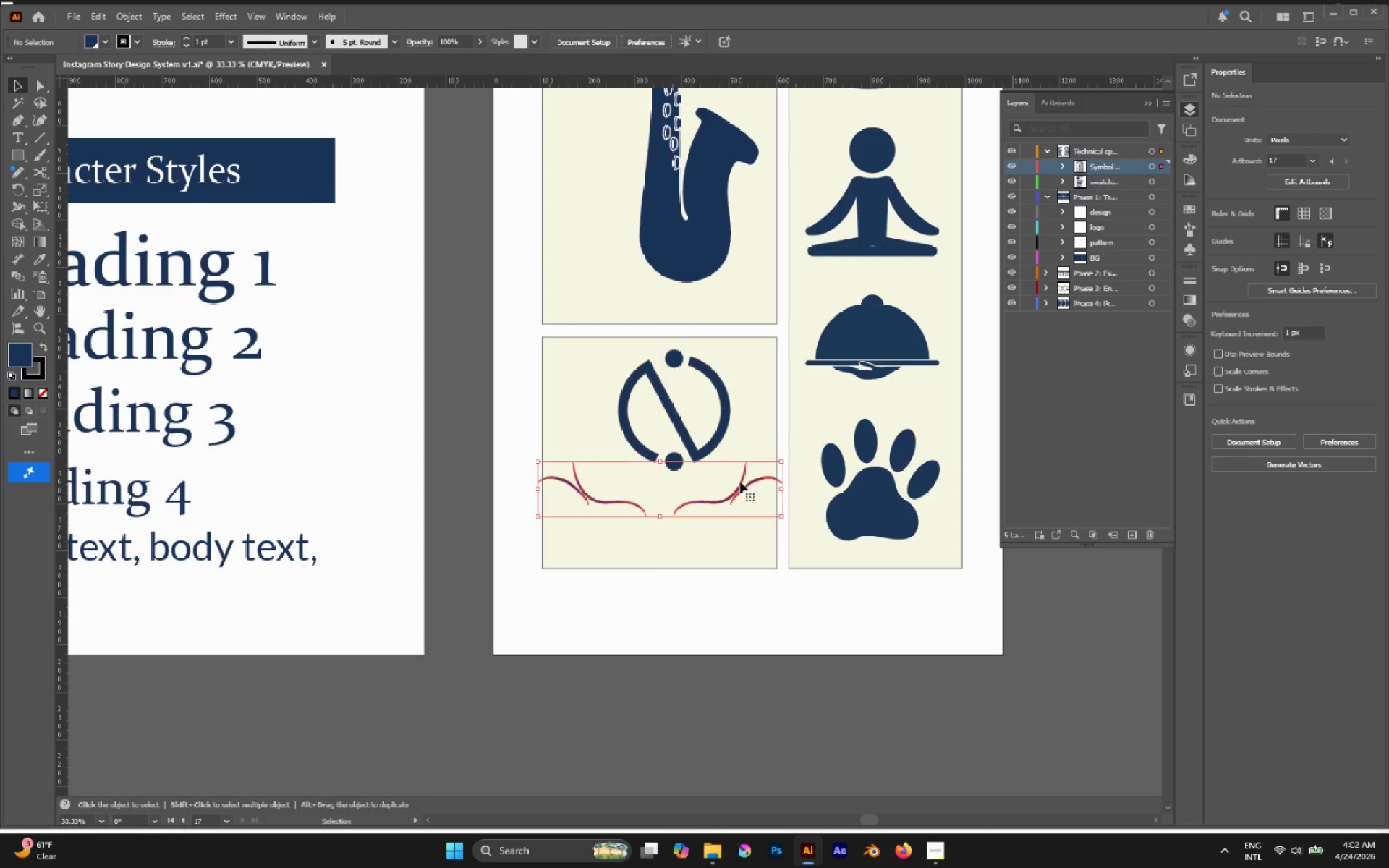 
scroll: coordinate [740, 482], scroll_direction: up, amount: 1.0
 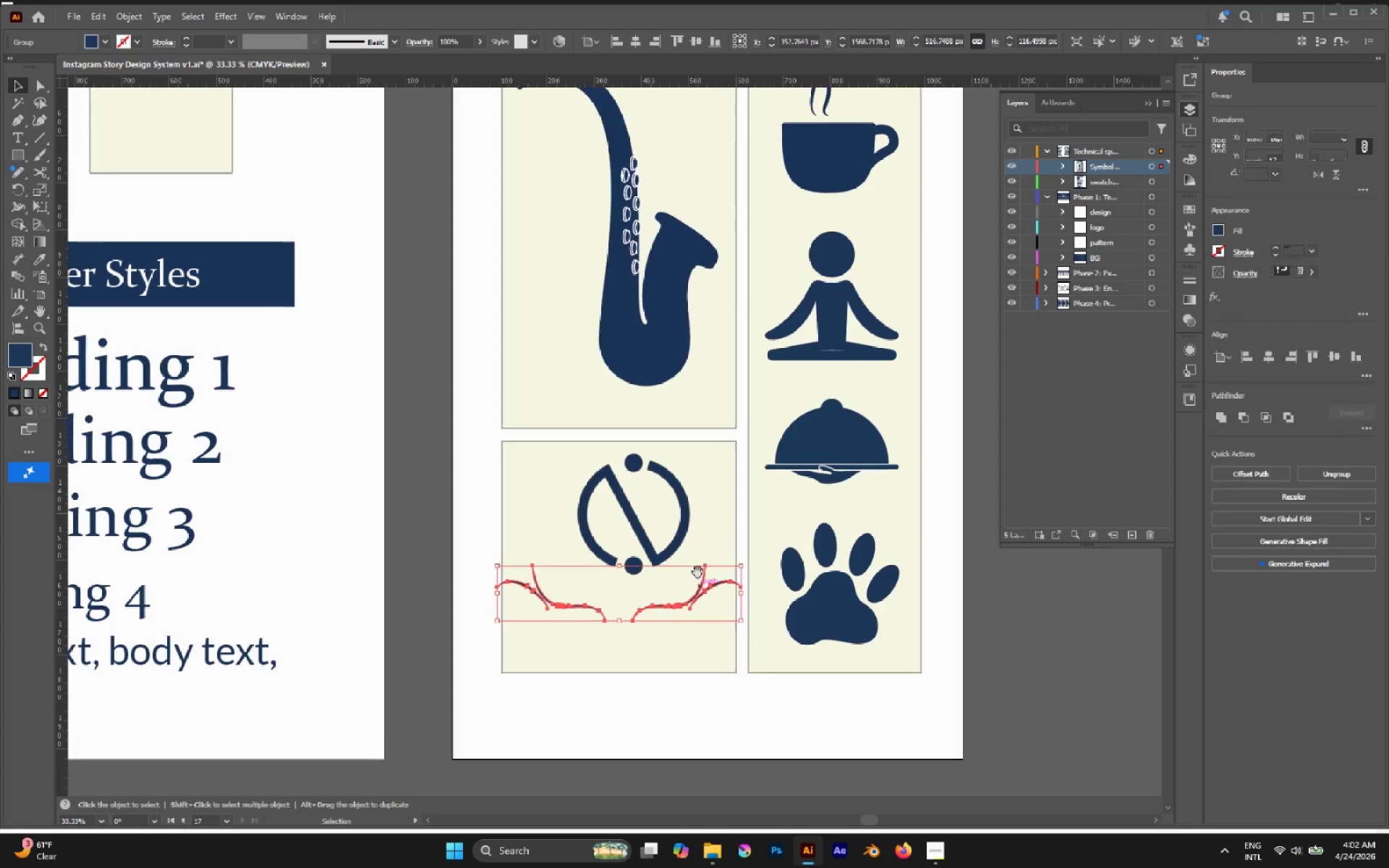 
hold_key(key=AltLeft, duration=0.69)
scroll: coordinate [694, 547], scroll_direction: down, amount: 1.0
 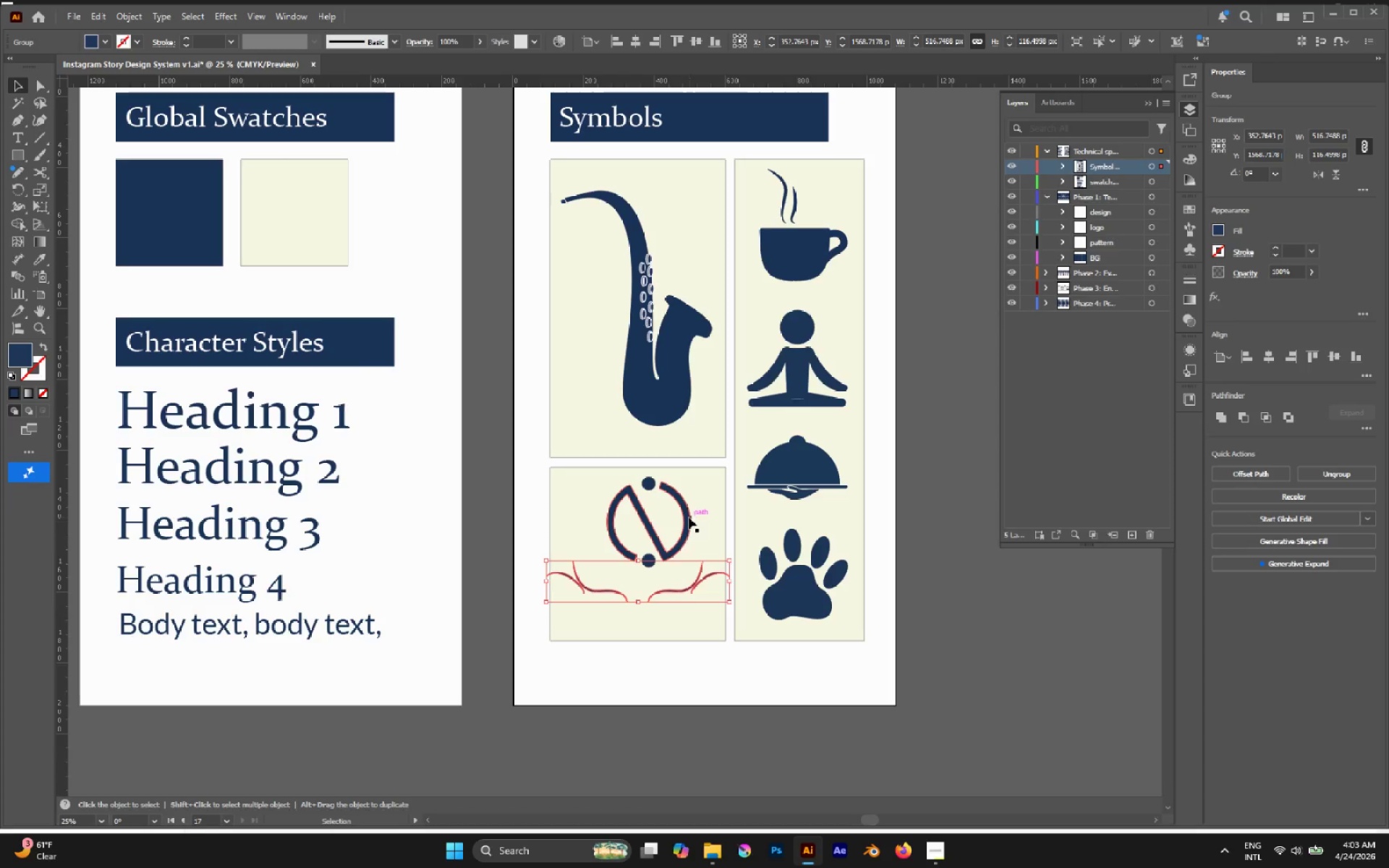 
wait(5.84)
 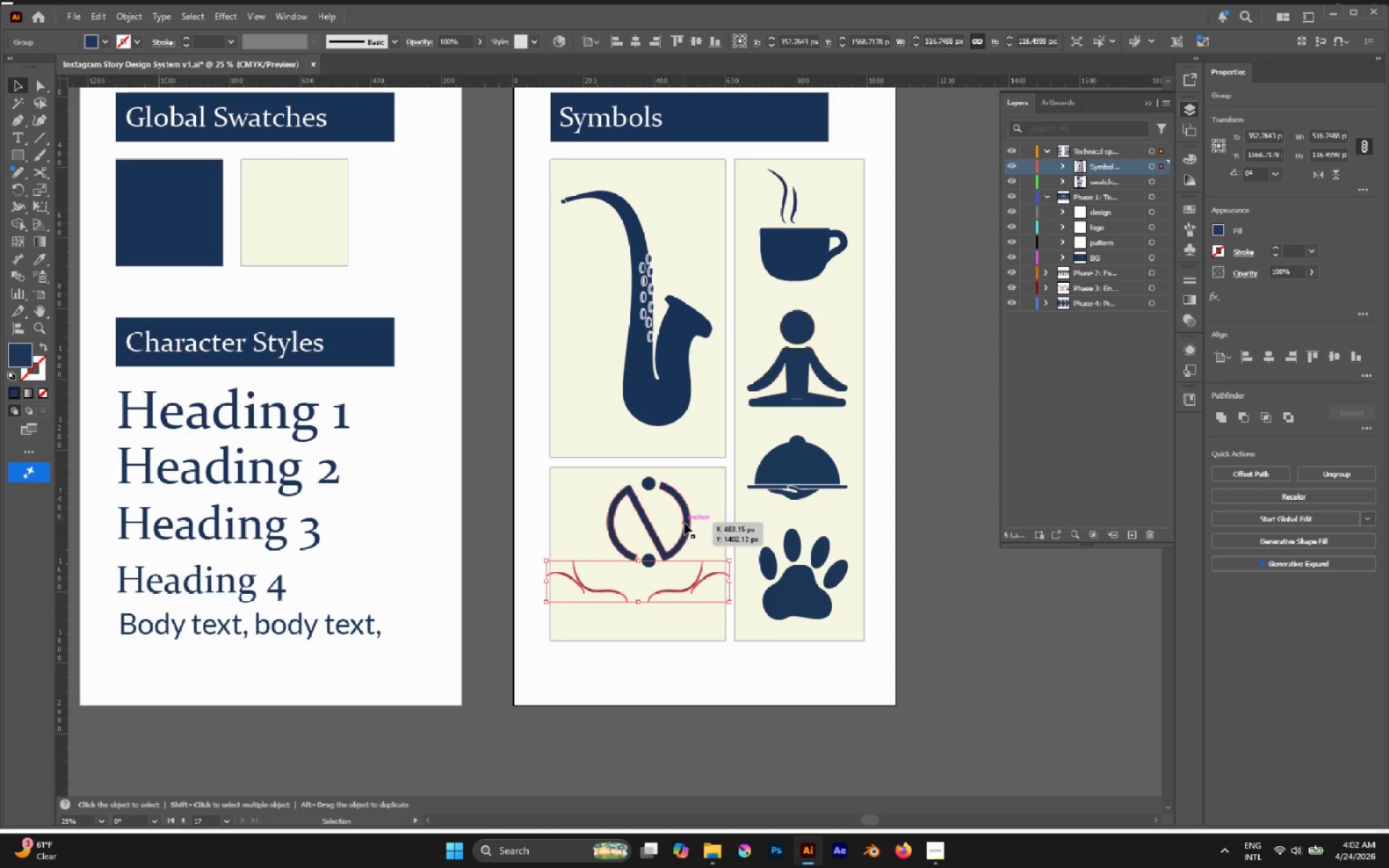 
hold_key(key=ShiftLeft, duration=1.91)
left_click([791, 368])
 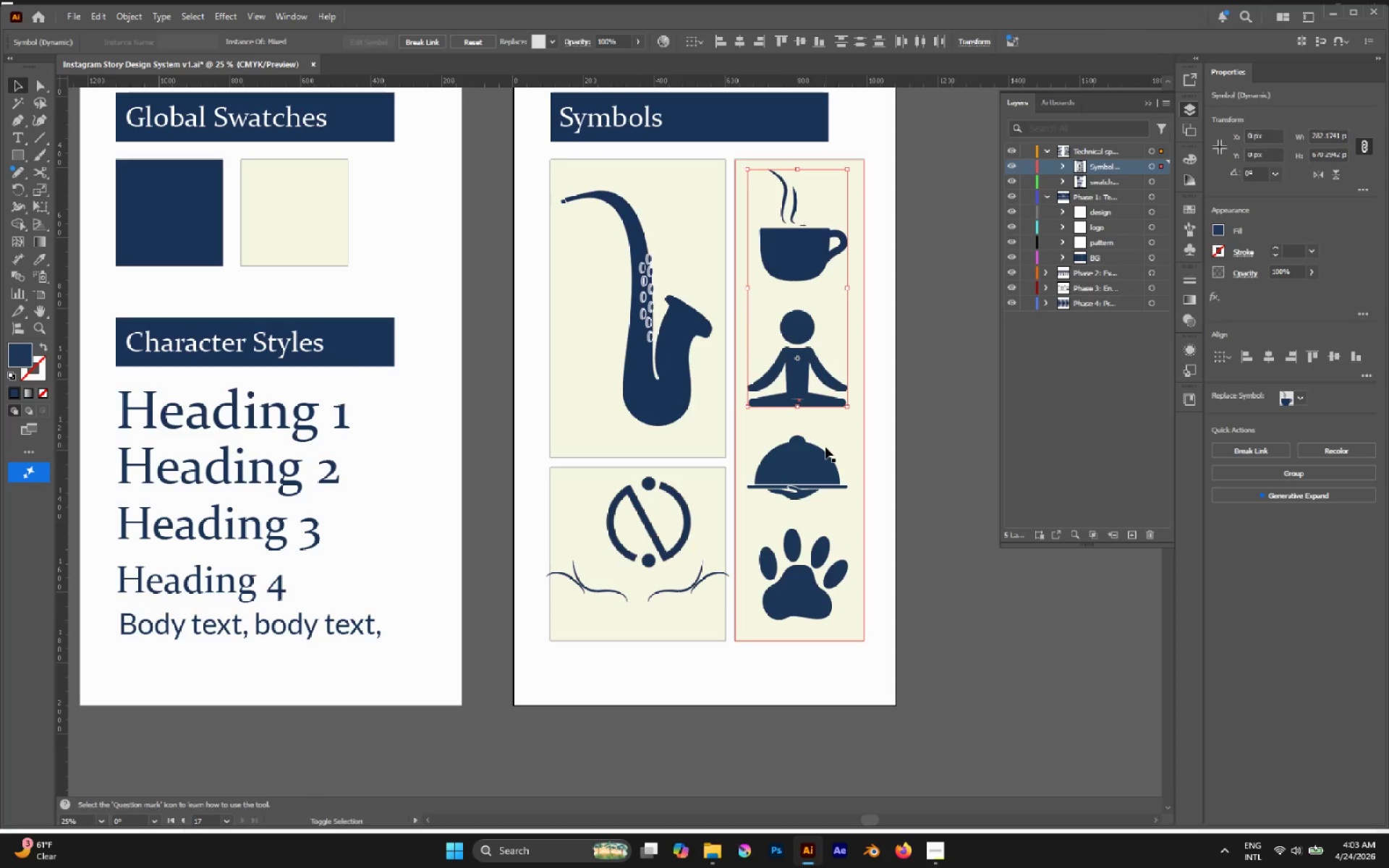 
left_click([815, 456])
 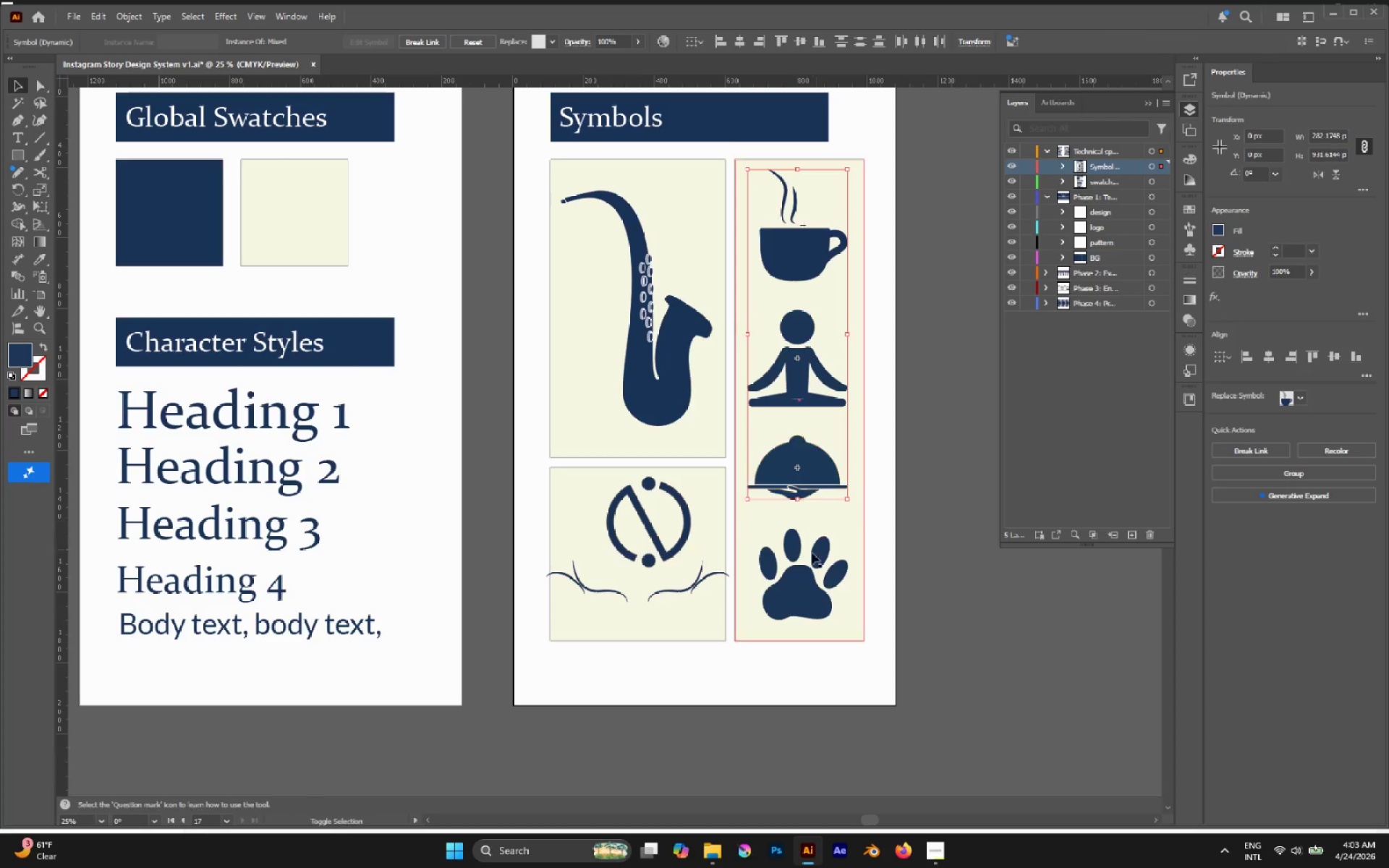 
left_click([810, 566])
 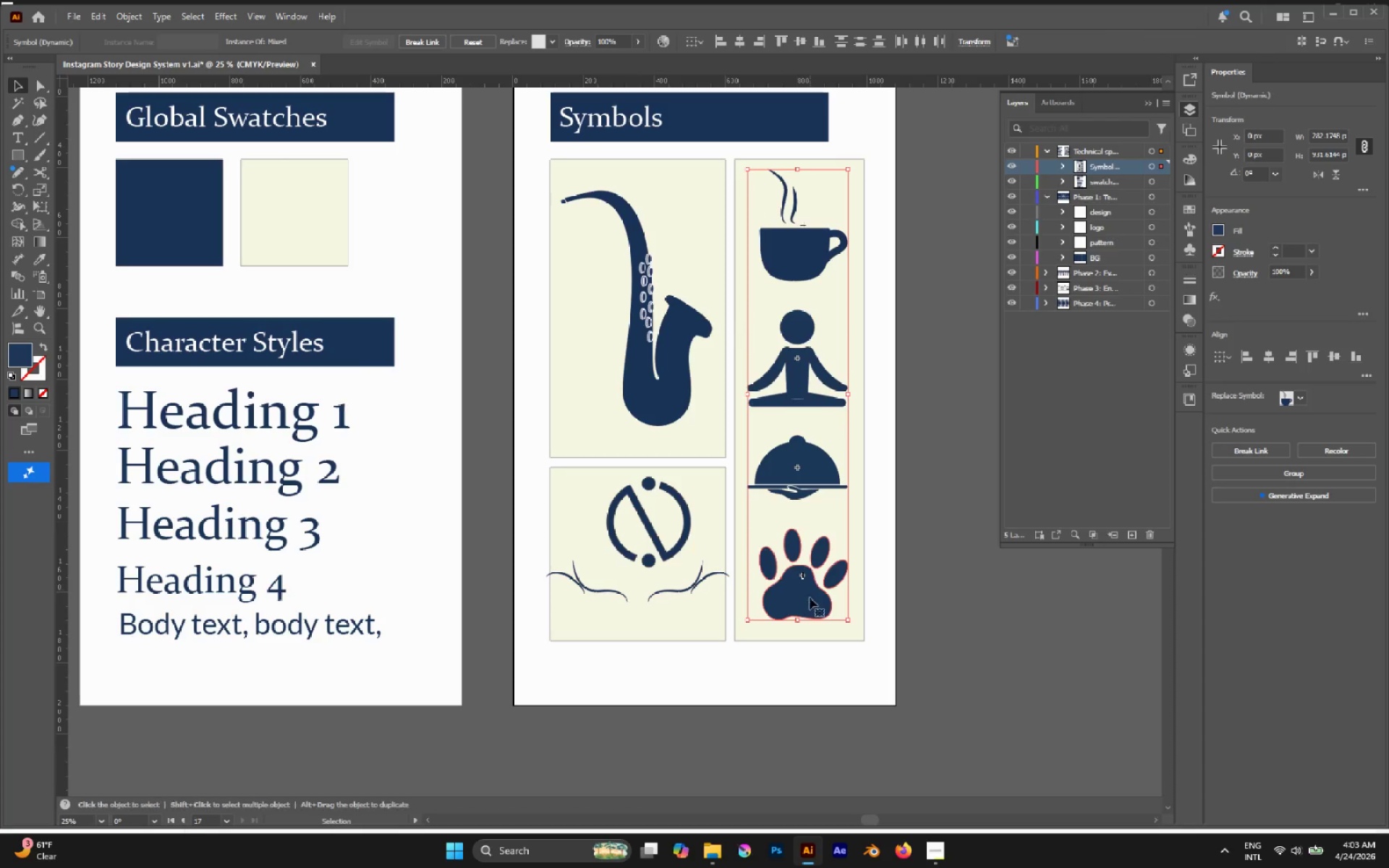 
hold_key(key=ShiftLeft, duration=2.56)
left_click_drag(start_coordinate=[798, 618], to_coordinate=[802, 565])
 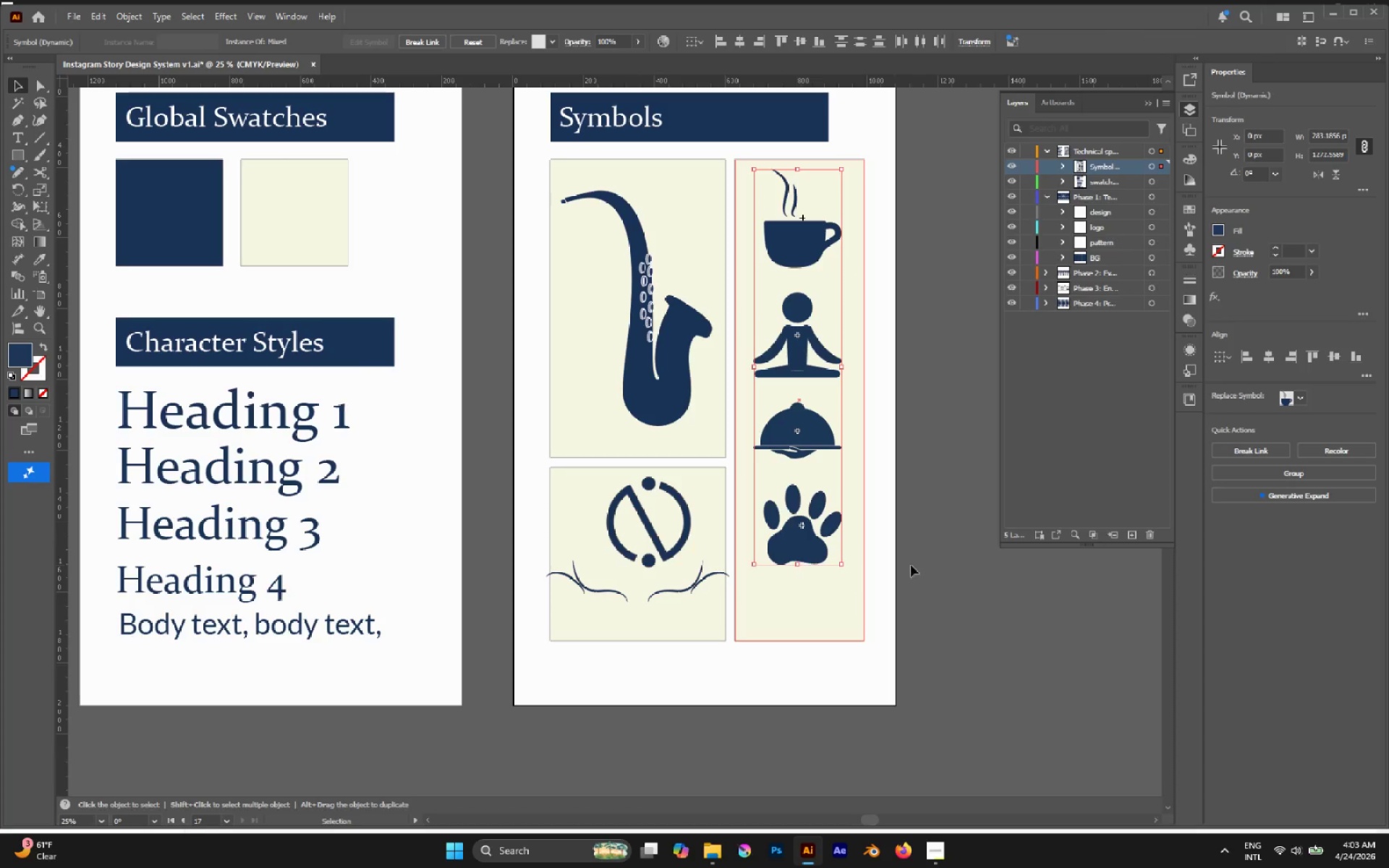 
left_click([934, 565])
 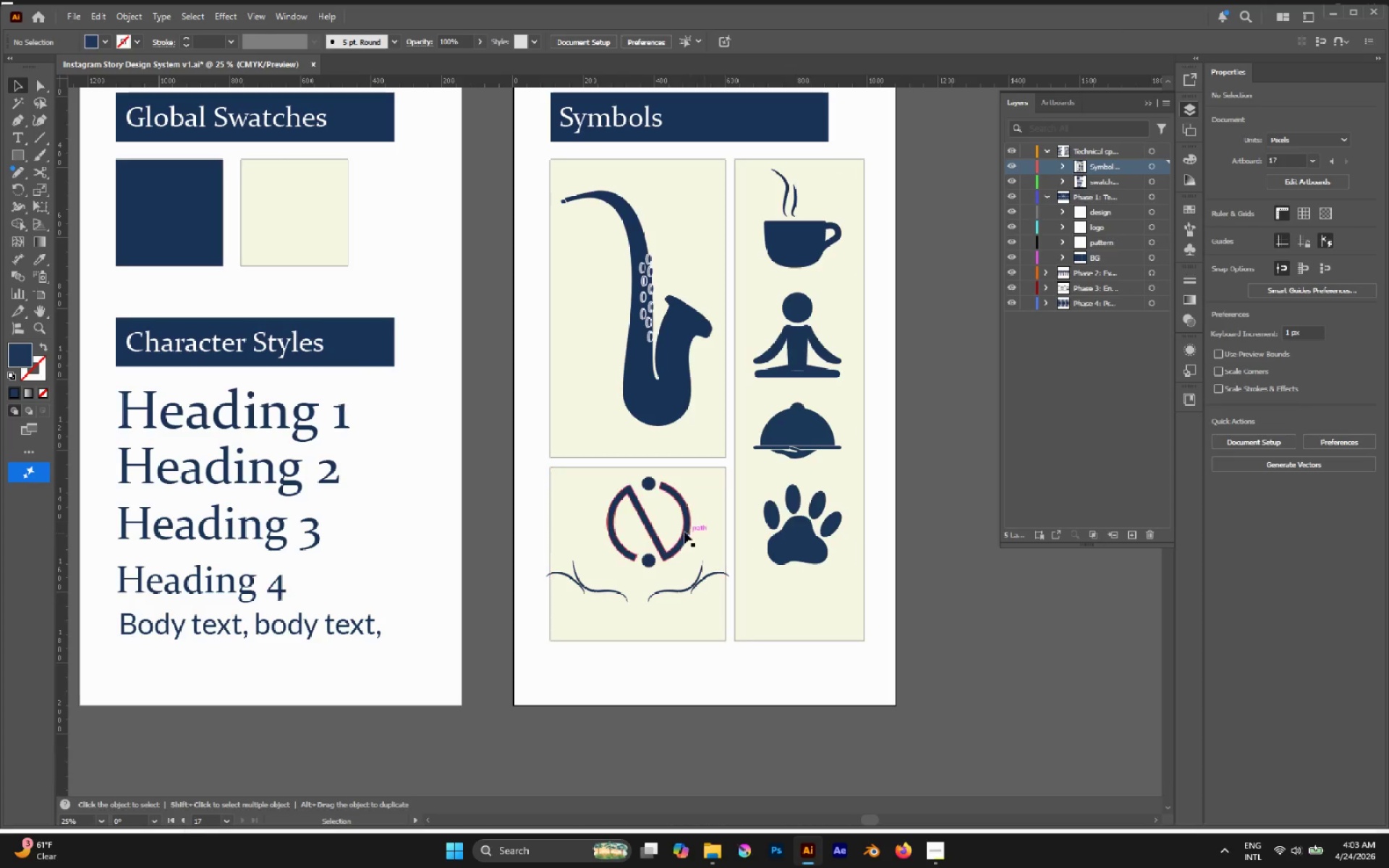 
left_click_drag(start_coordinate=[682, 531], to_coordinate=[834, 634])
 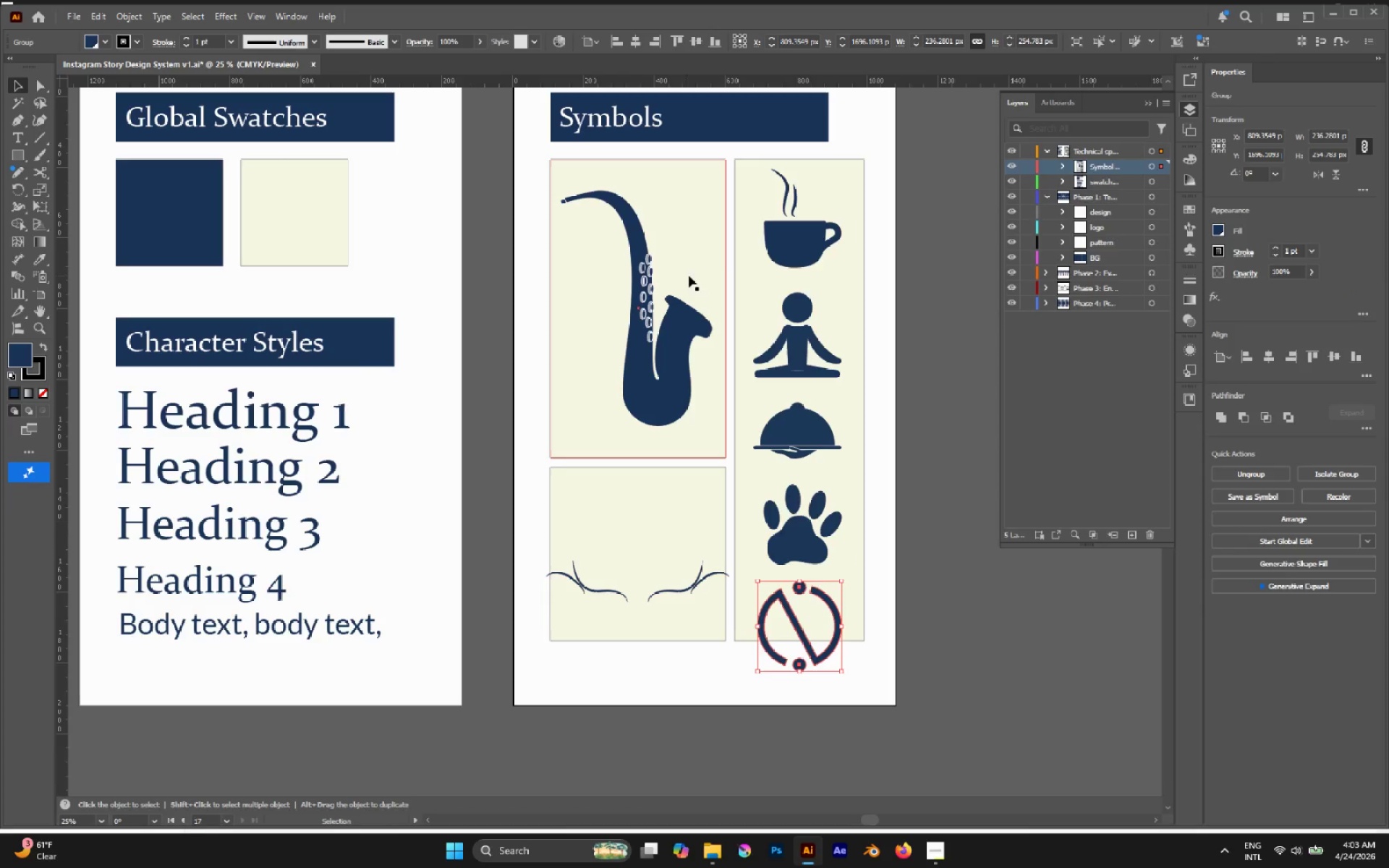 
left_click_drag(start_coordinate=[894, 190], to_coordinate=[773, 694])
 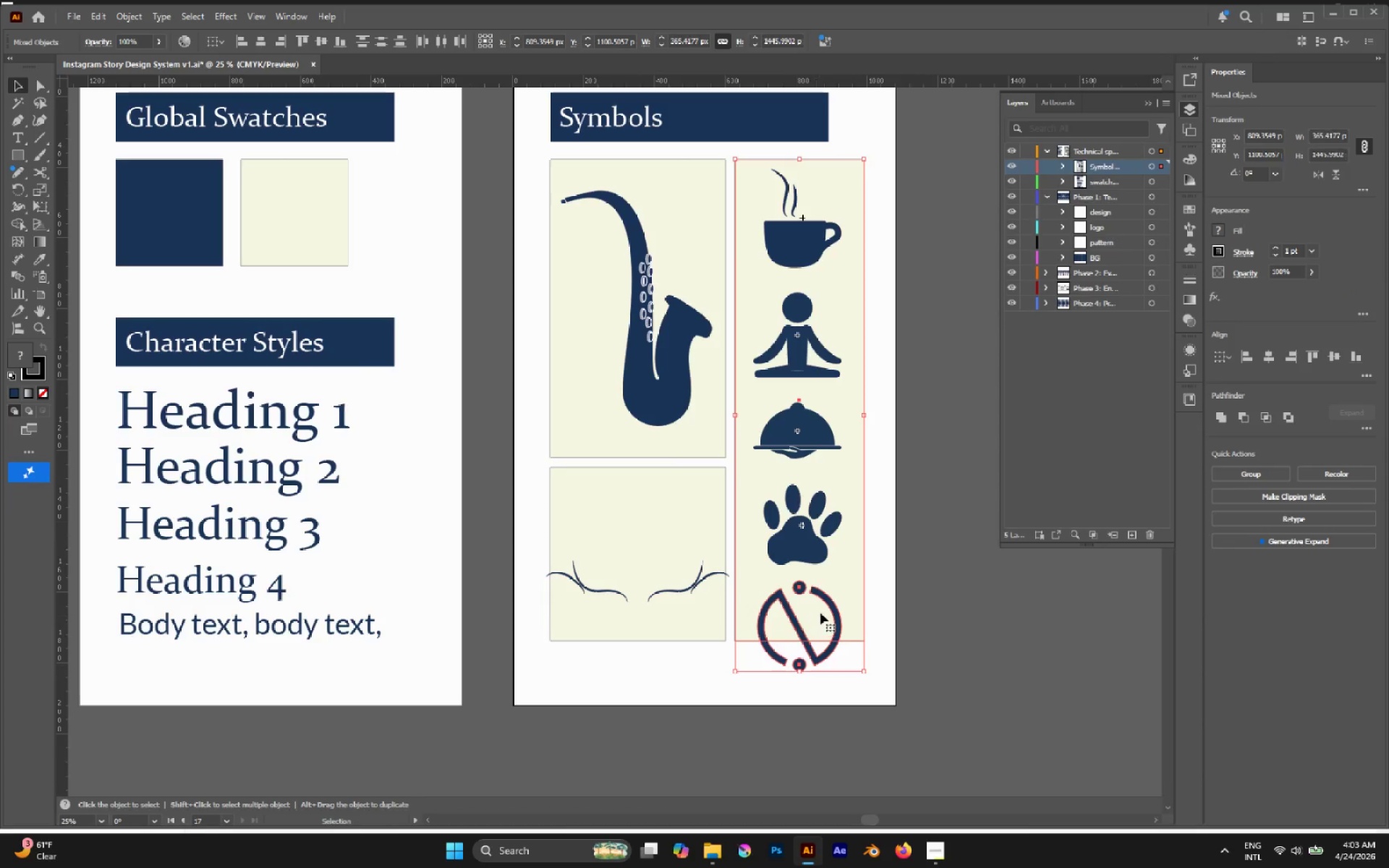 
hold_key(key=ShiftLeft, duration=0.8)
left_click([861, 433])
 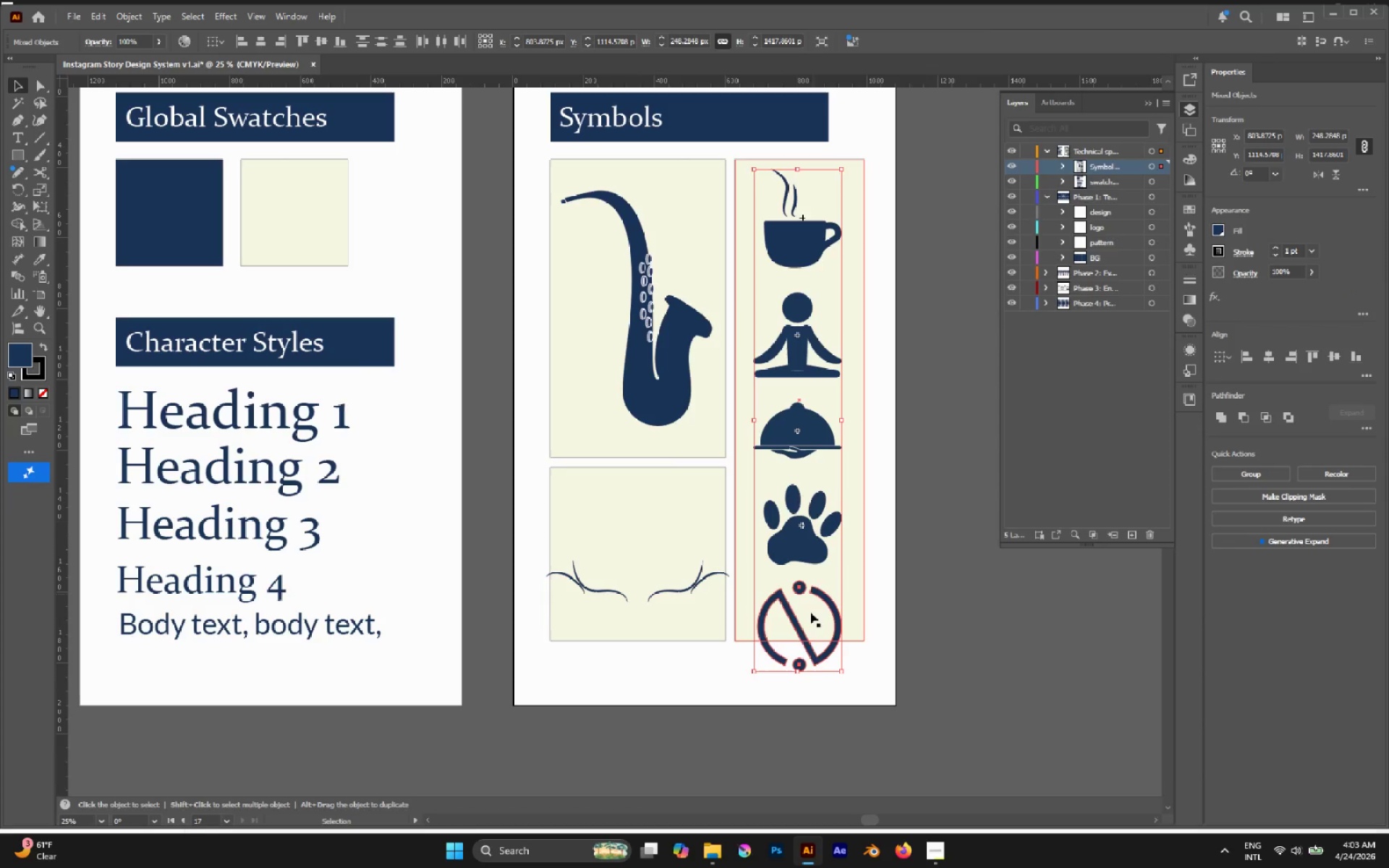 
hold_key(key=ShiftLeft, duration=3.02)
left_click_drag(start_coordinate=[802, 673], to_coordinate=[812, 624])
 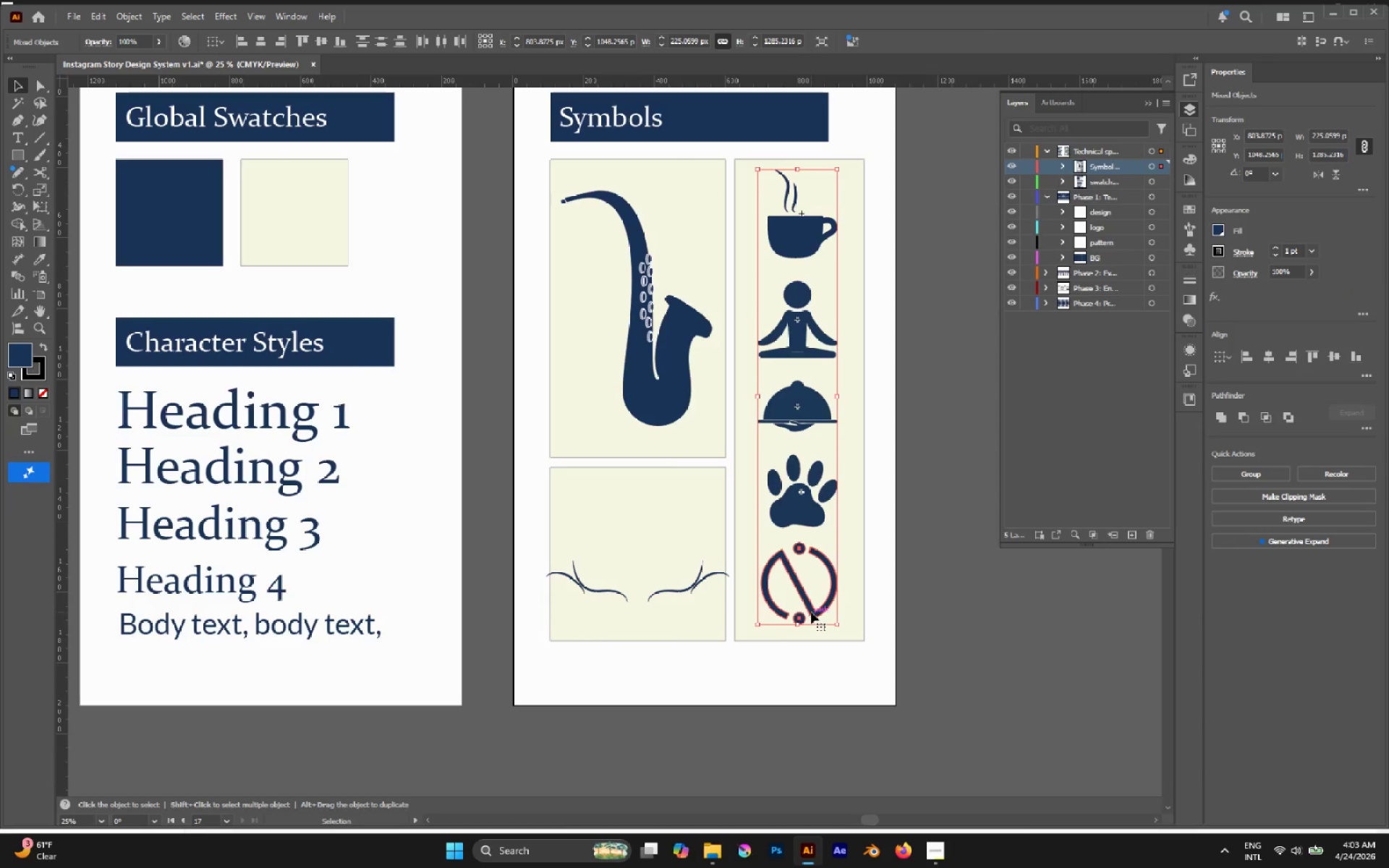 
left_click_drag(start_coordinate=[811, 611], to_coordinate=[815, 619])
 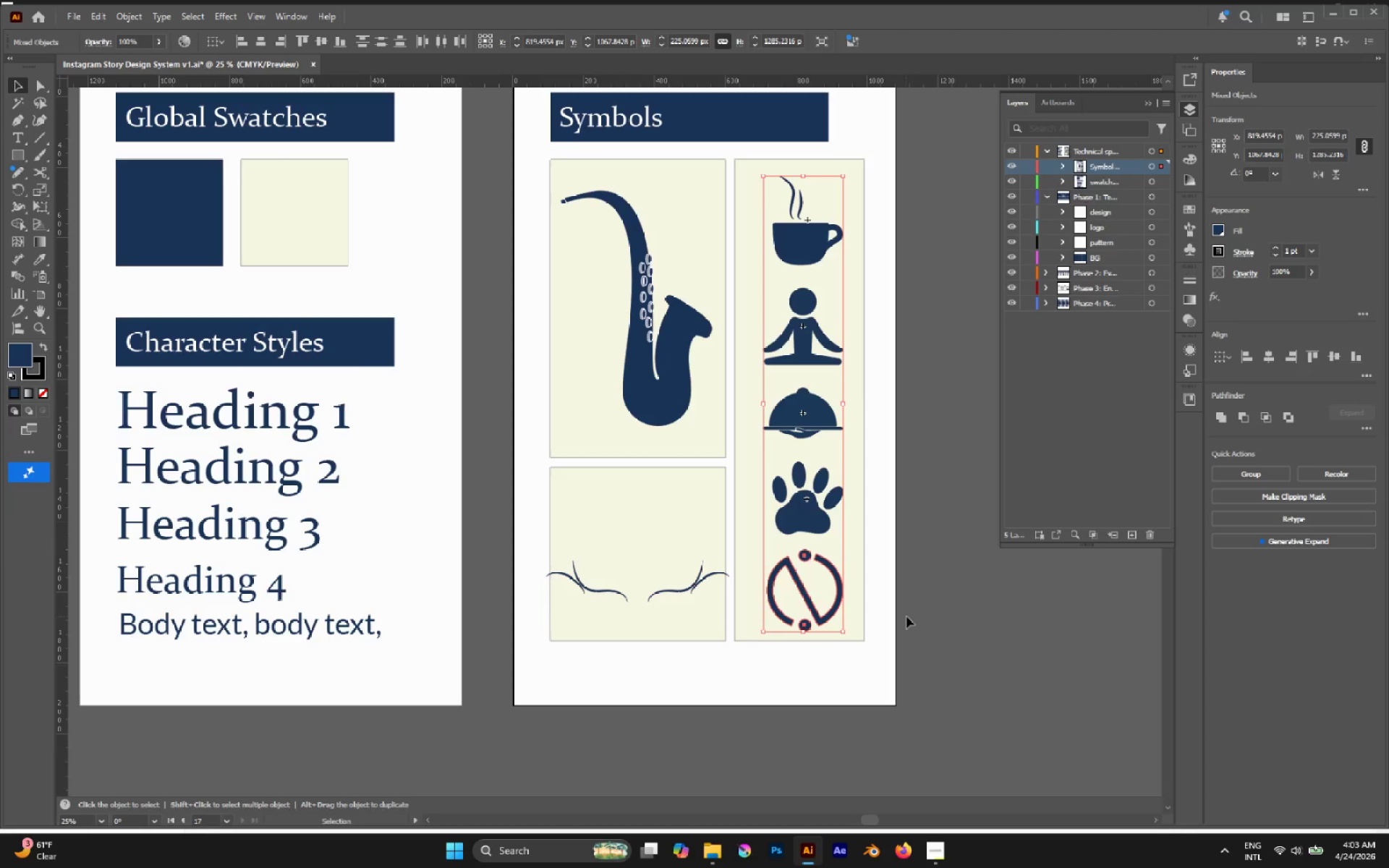 
left_click([906, 616])
 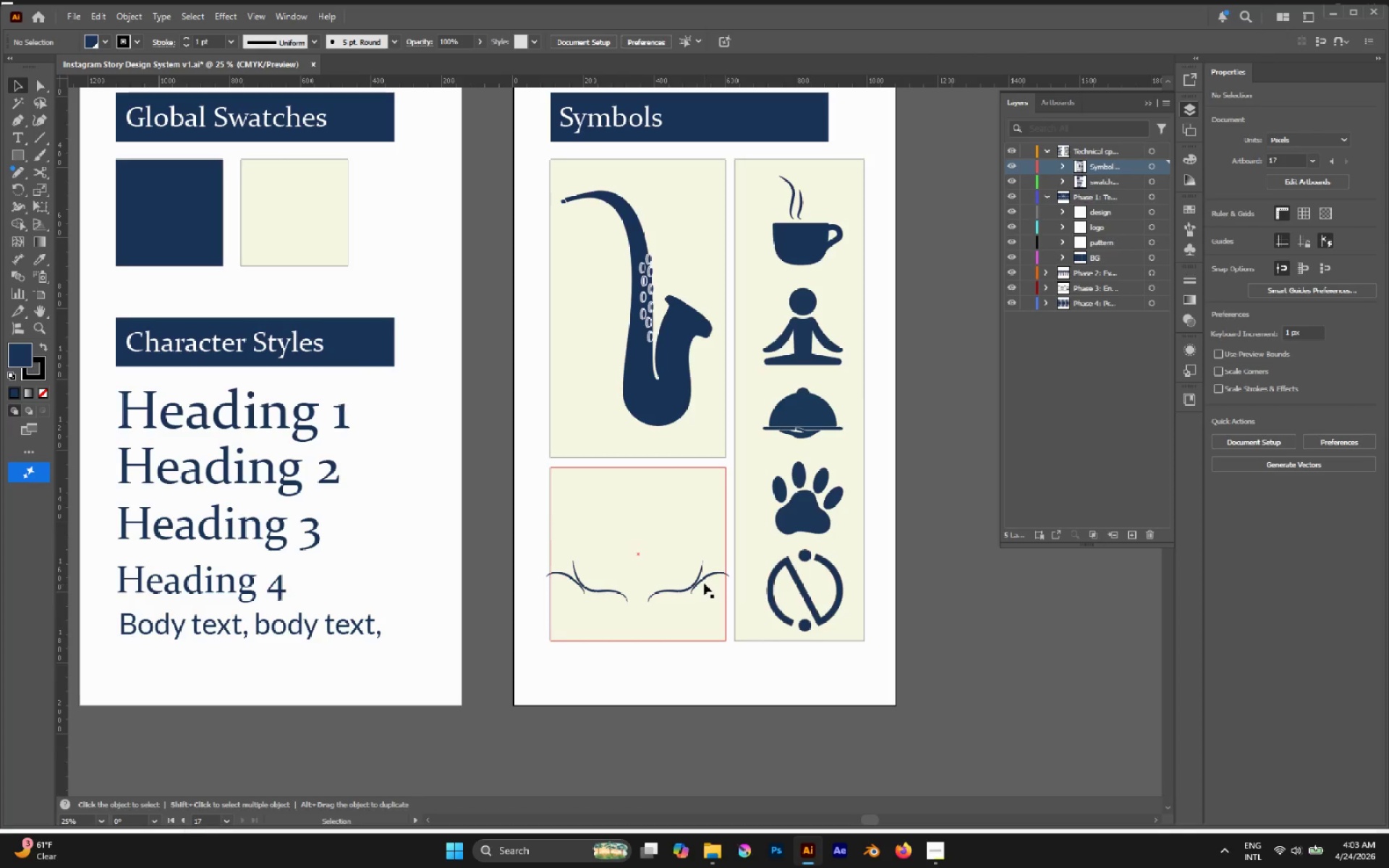 
left_click_drag(start_coordinate=[703, 582], to_coordinate=[702, 499])
 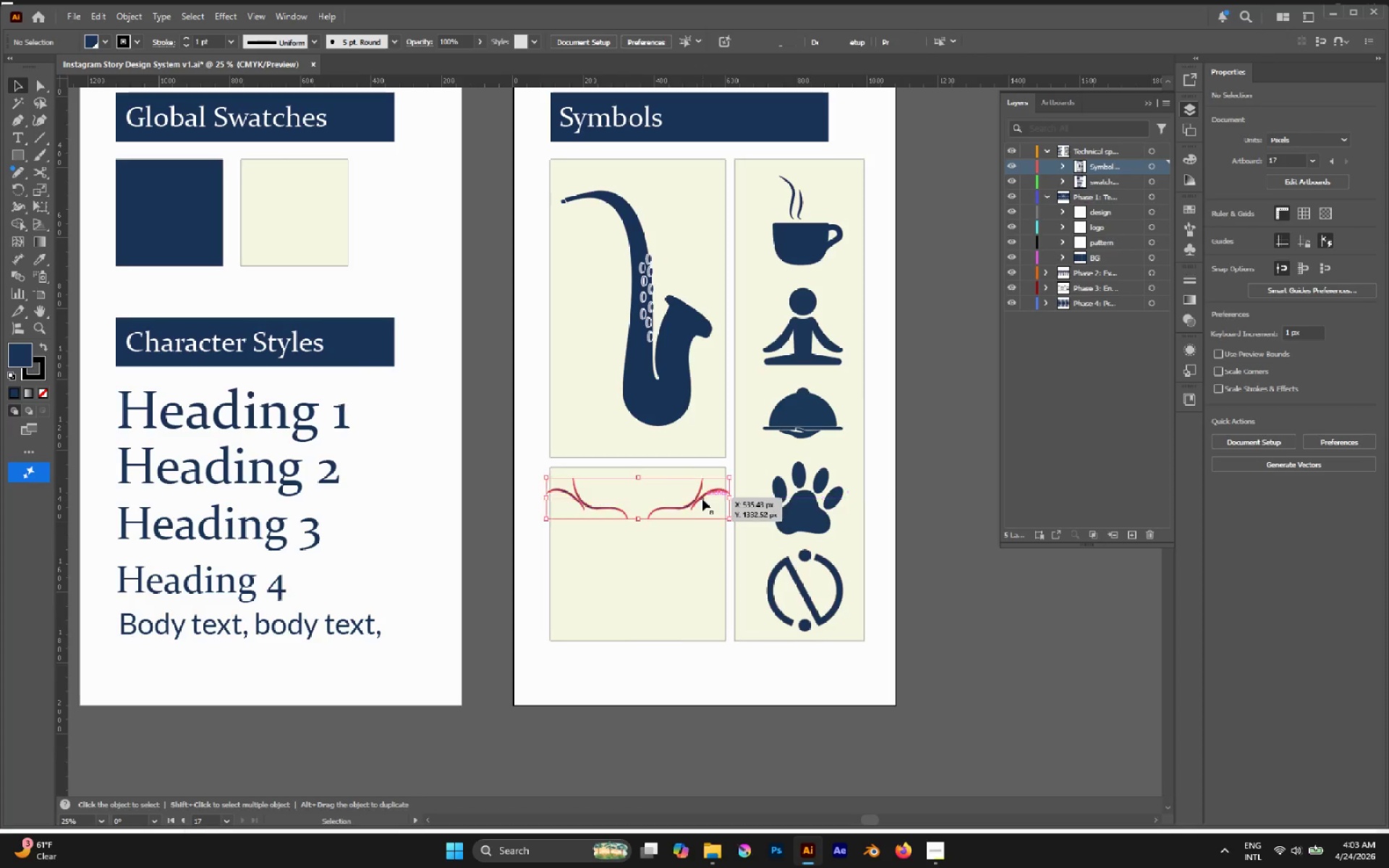 
hold_key(key=AltLeft, duration=0.64)
scroll: coordinate [702, 499], scroll_direction: down, amount: 3.0
 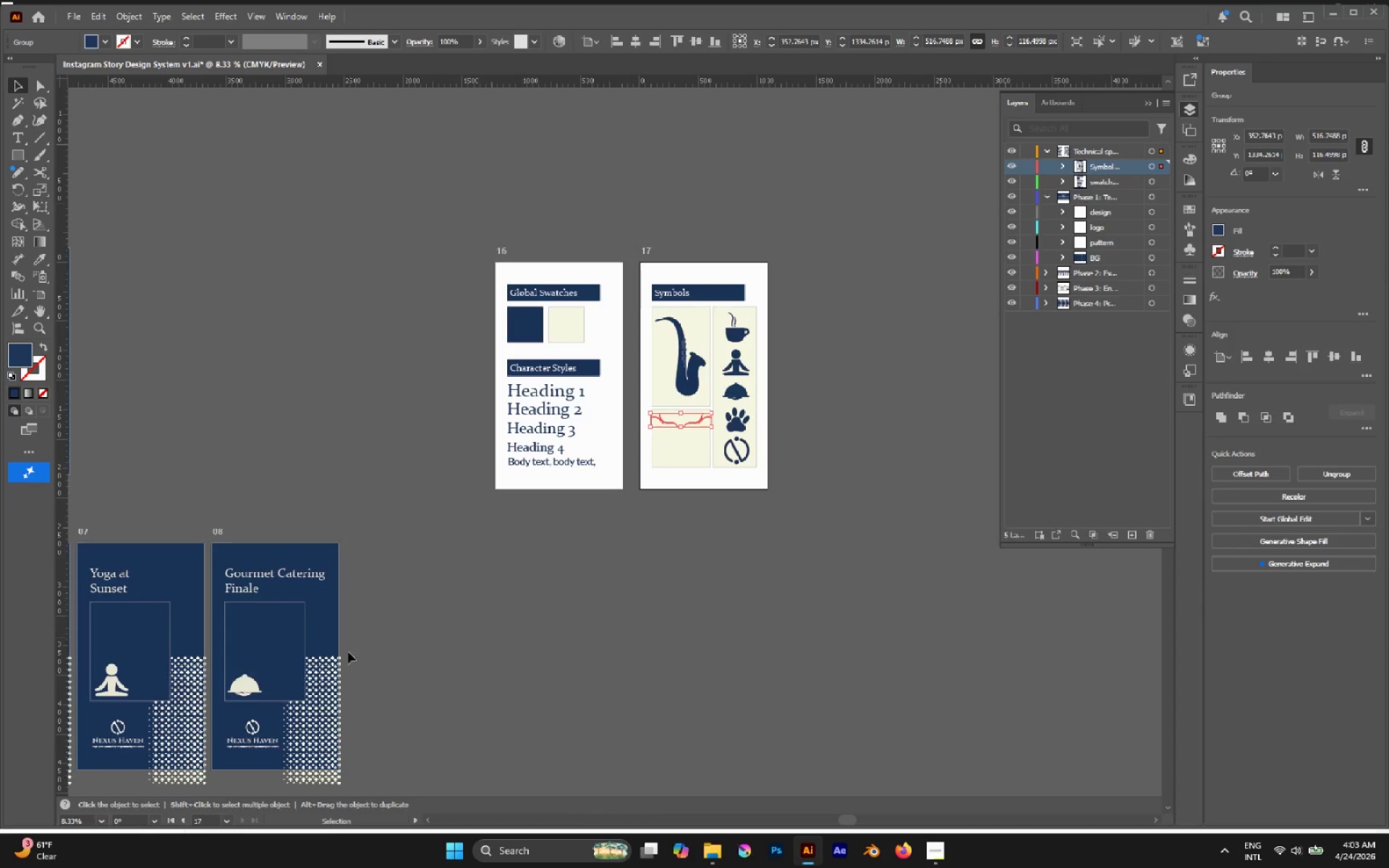 
hold_key(key=AltLeft, duration=1.08)
 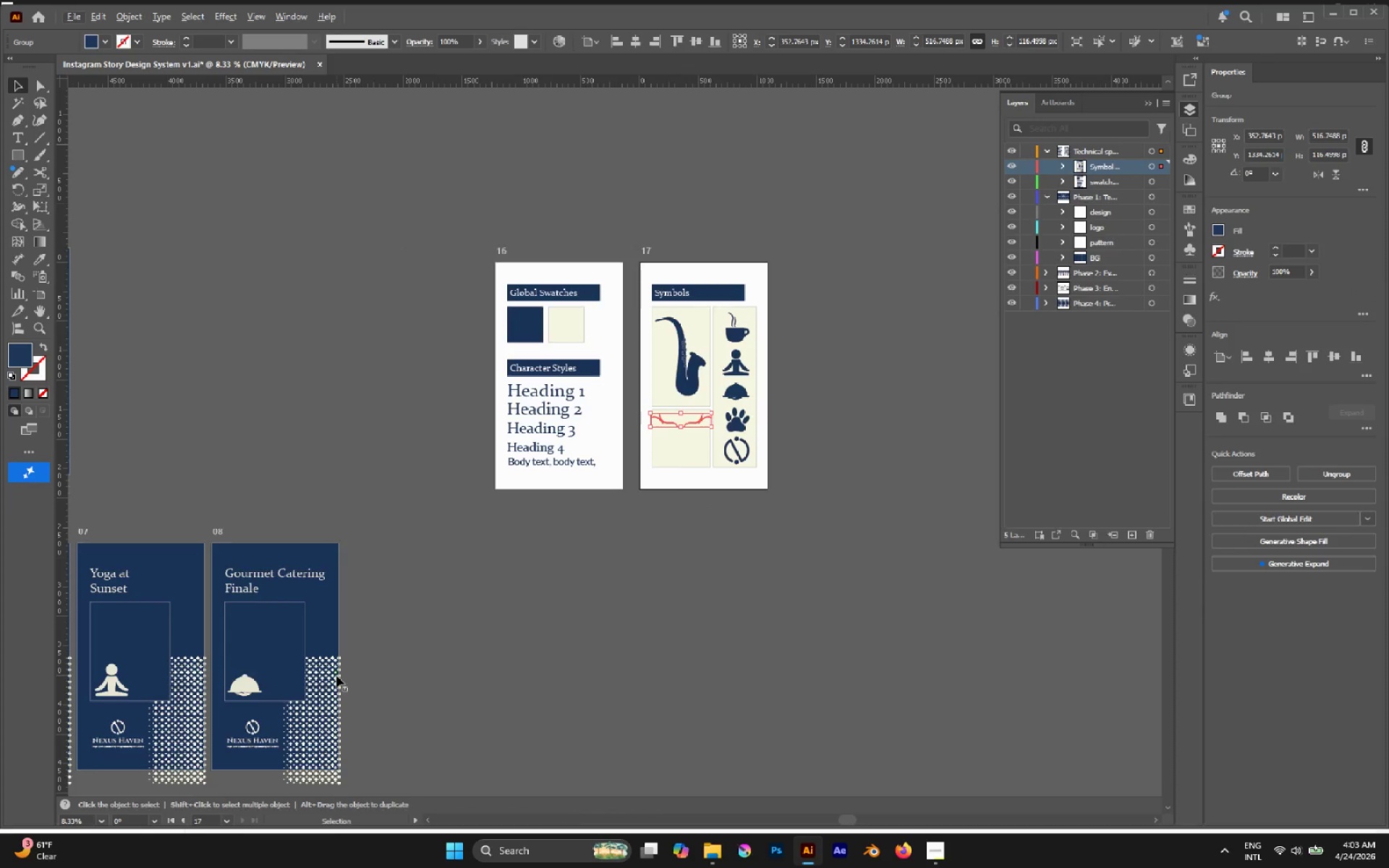 
hold_key(key=AltLeft, duration=1.0)
left_click_drag(start_coordinate=[336, 676], to_coordinate=[577, 562])
 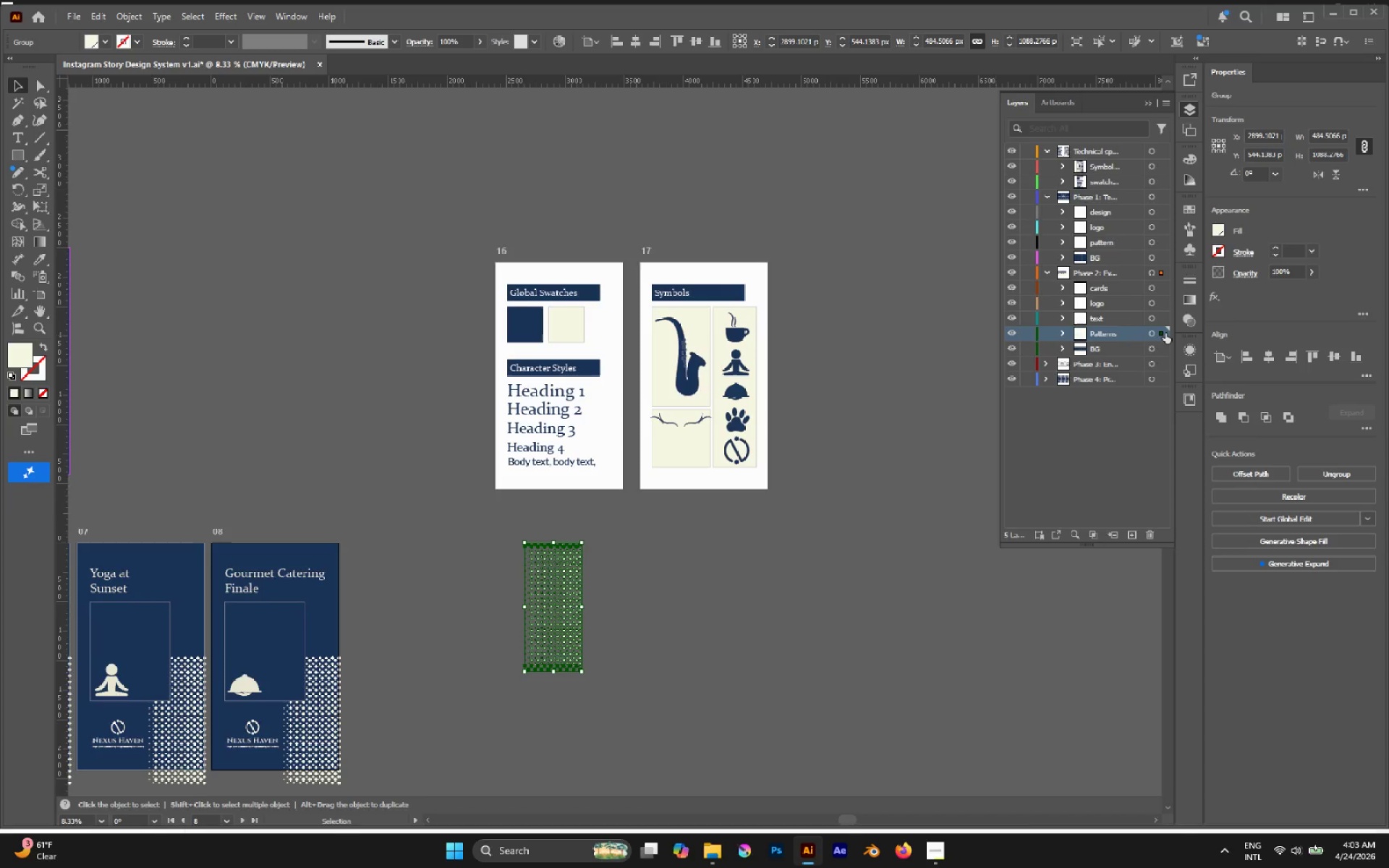 
left_click_drag(start_coordinate=[1165, 333], to_coordinate=[1172, 161])
 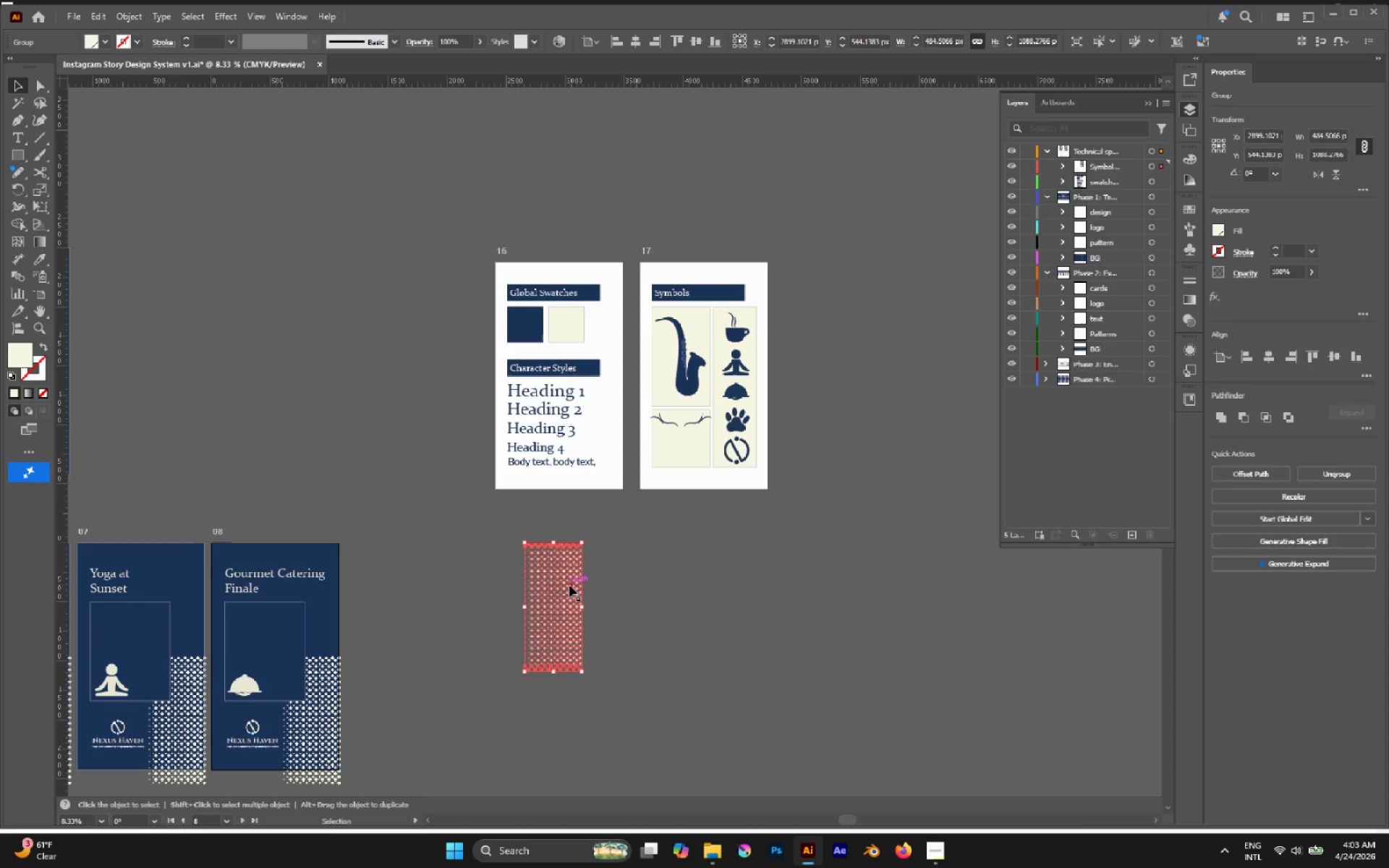 
scroll: coordinate [583, 577], scroll_direction: up, amount: 2.0
 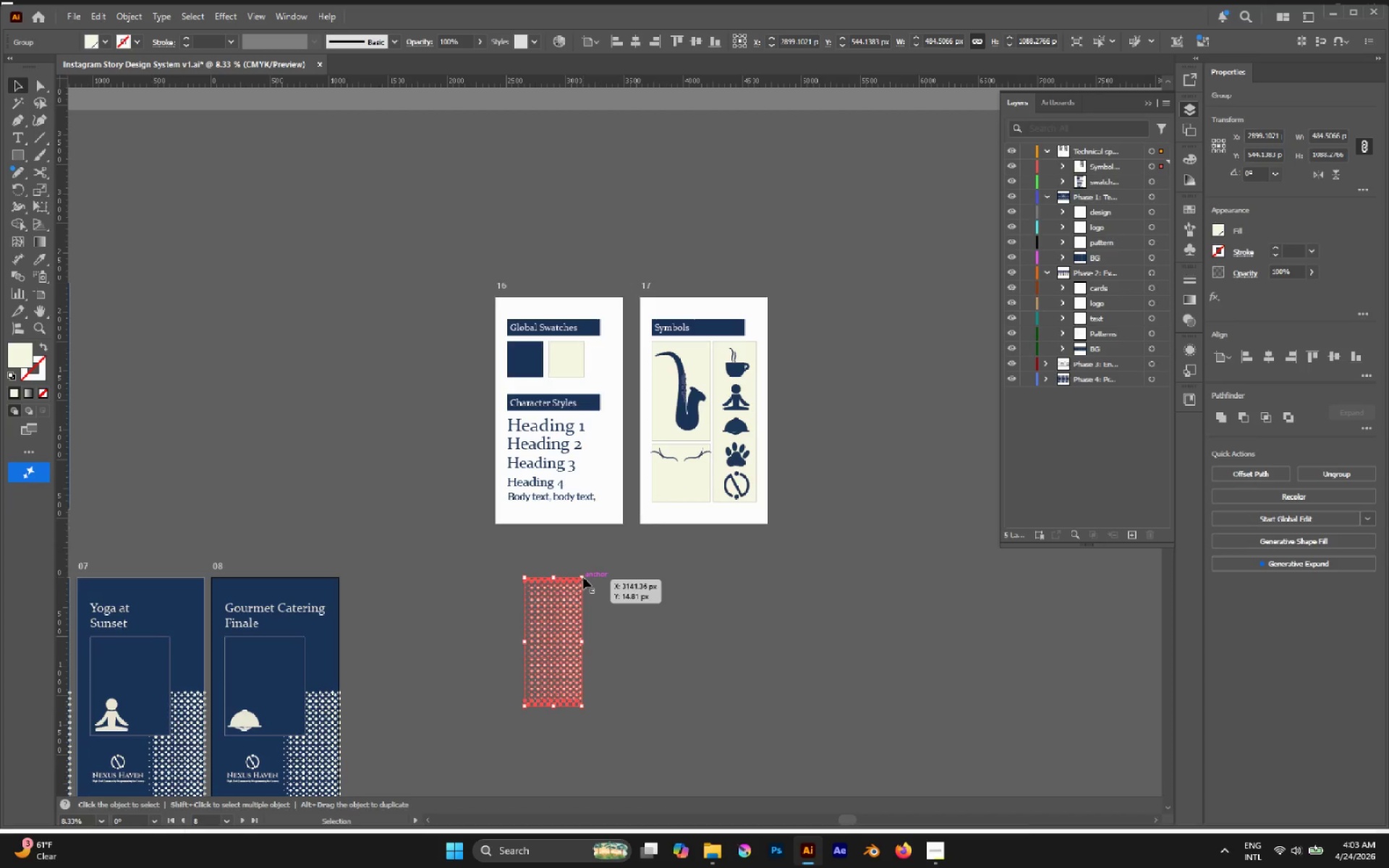 
key(I)
 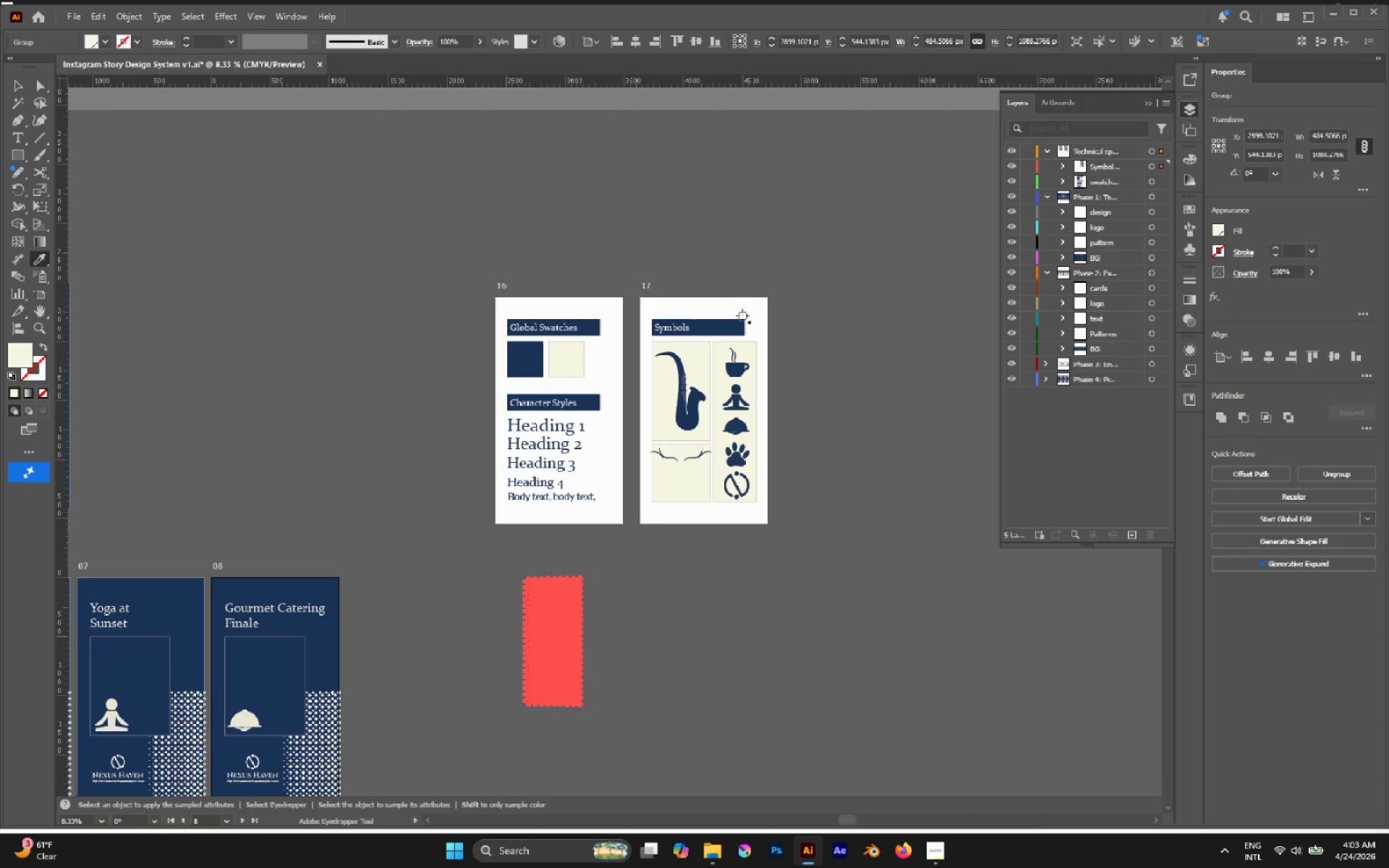 
left_click([729, 325])
 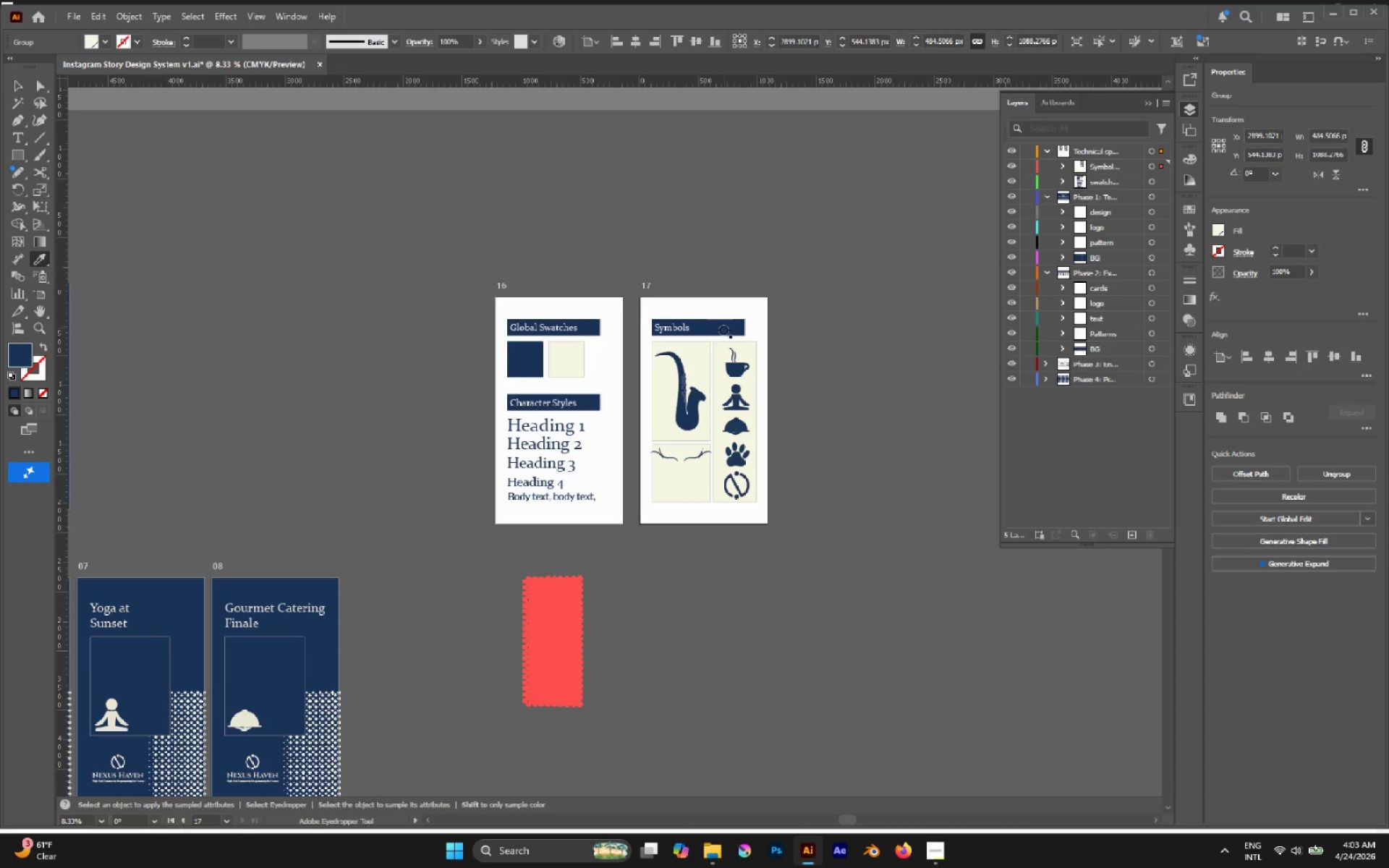 
type(cv)
 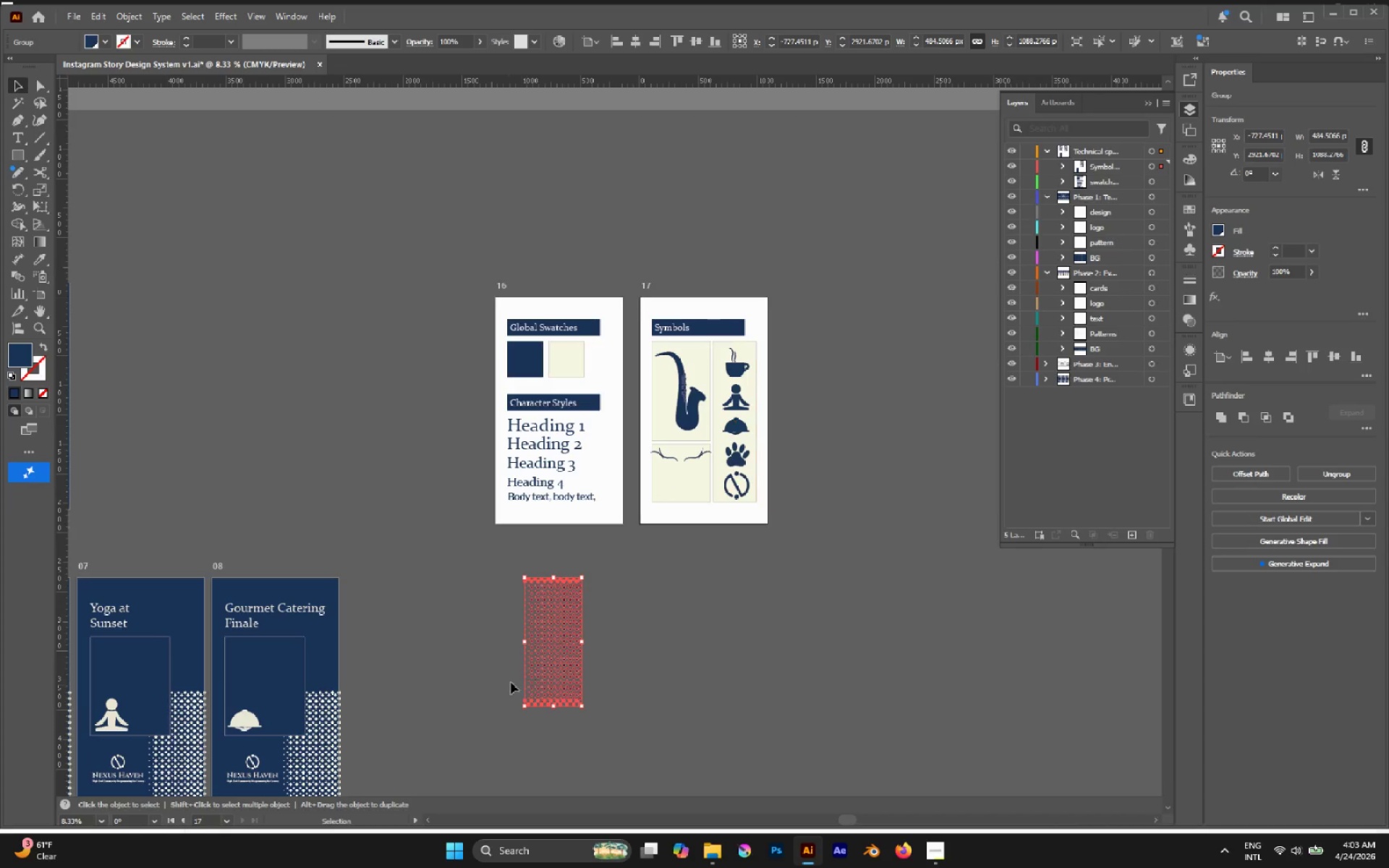 
left_click_drag(start_coordinate=[547, 666], to_coordinate=[673, 585])
 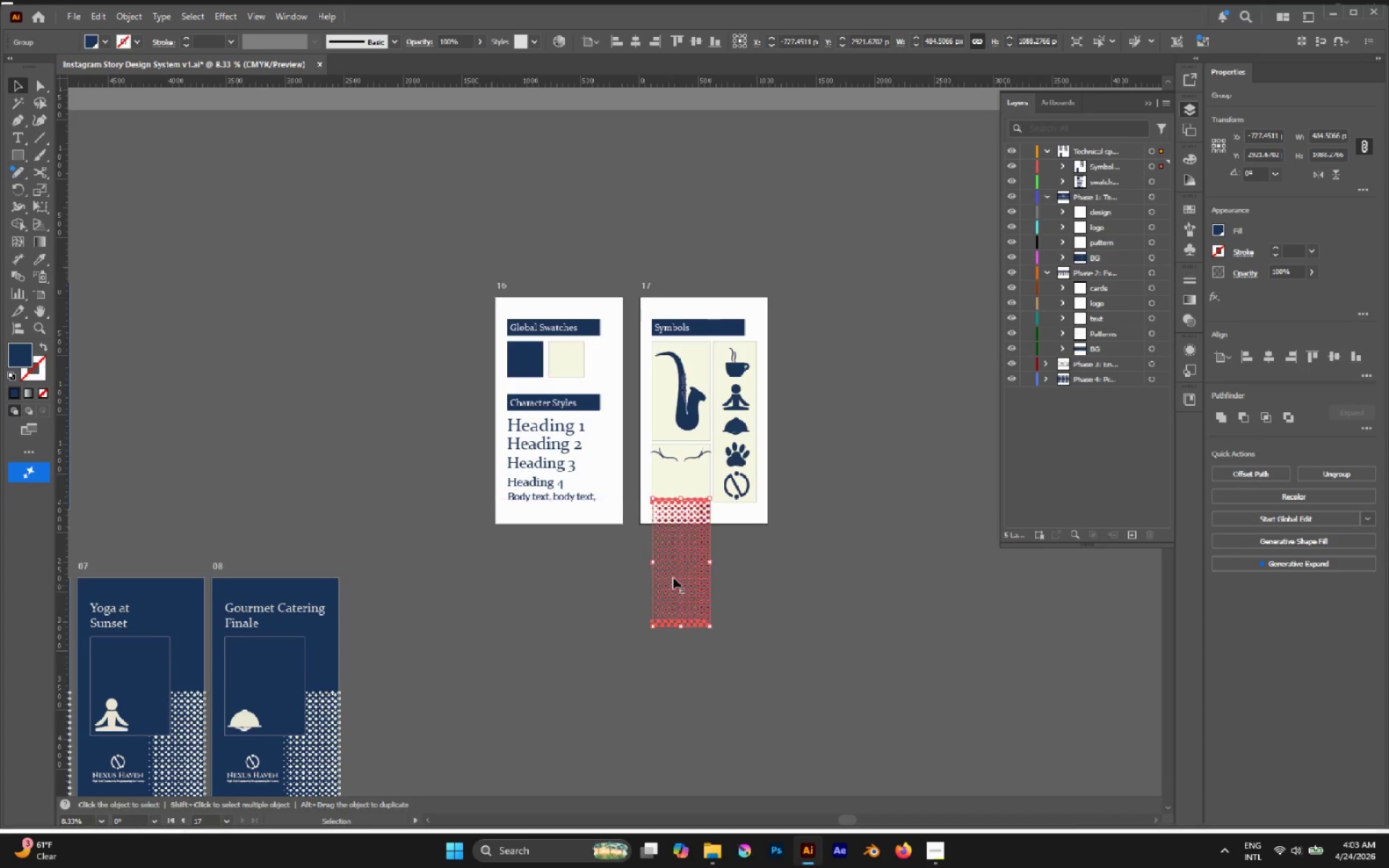 
hold_key(key=AltLeft, duration=0.53)
scroll: coordinate [676, 550], scroll_direction: up, amount: 4.0
 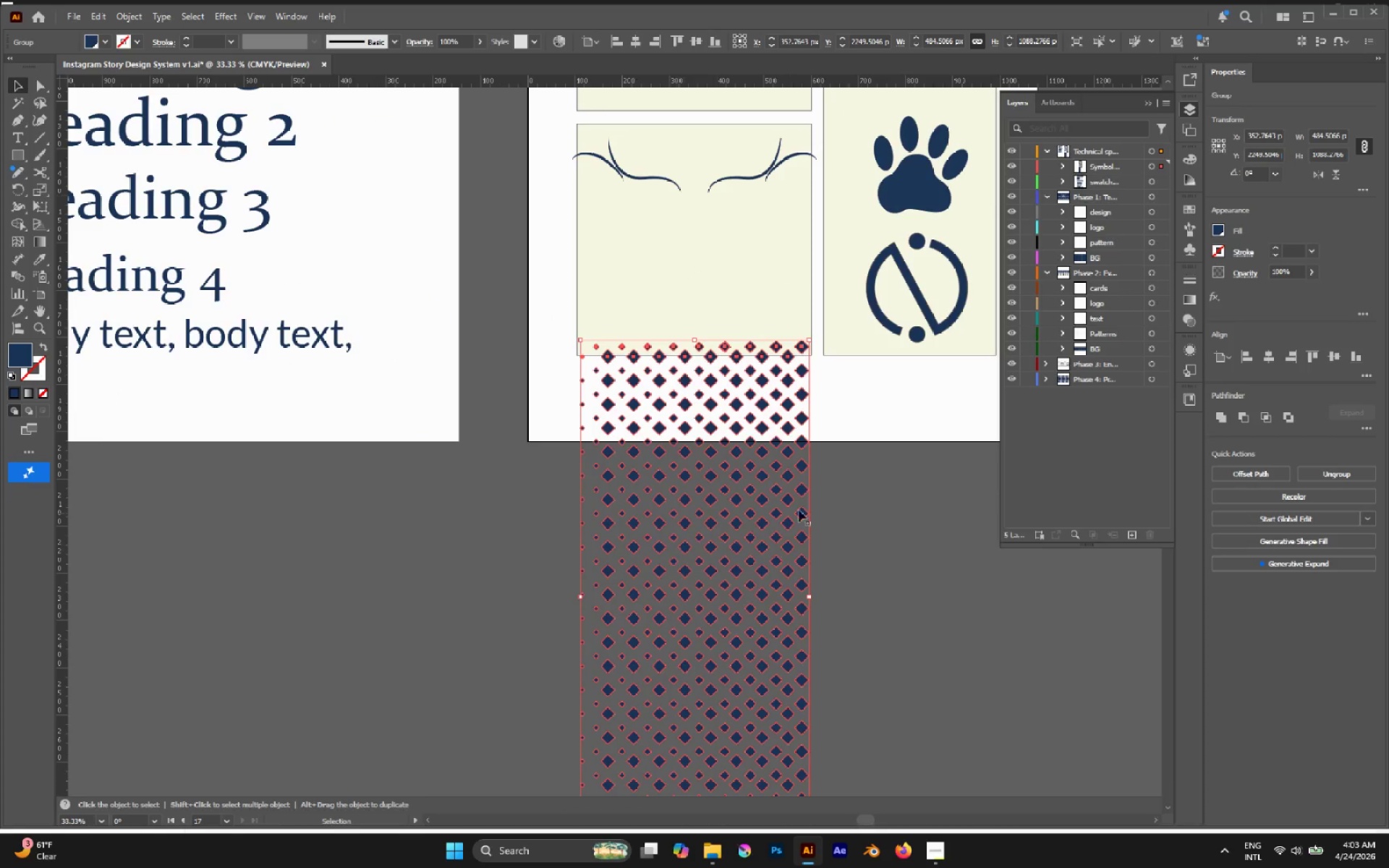 
left_click([815, 504])
 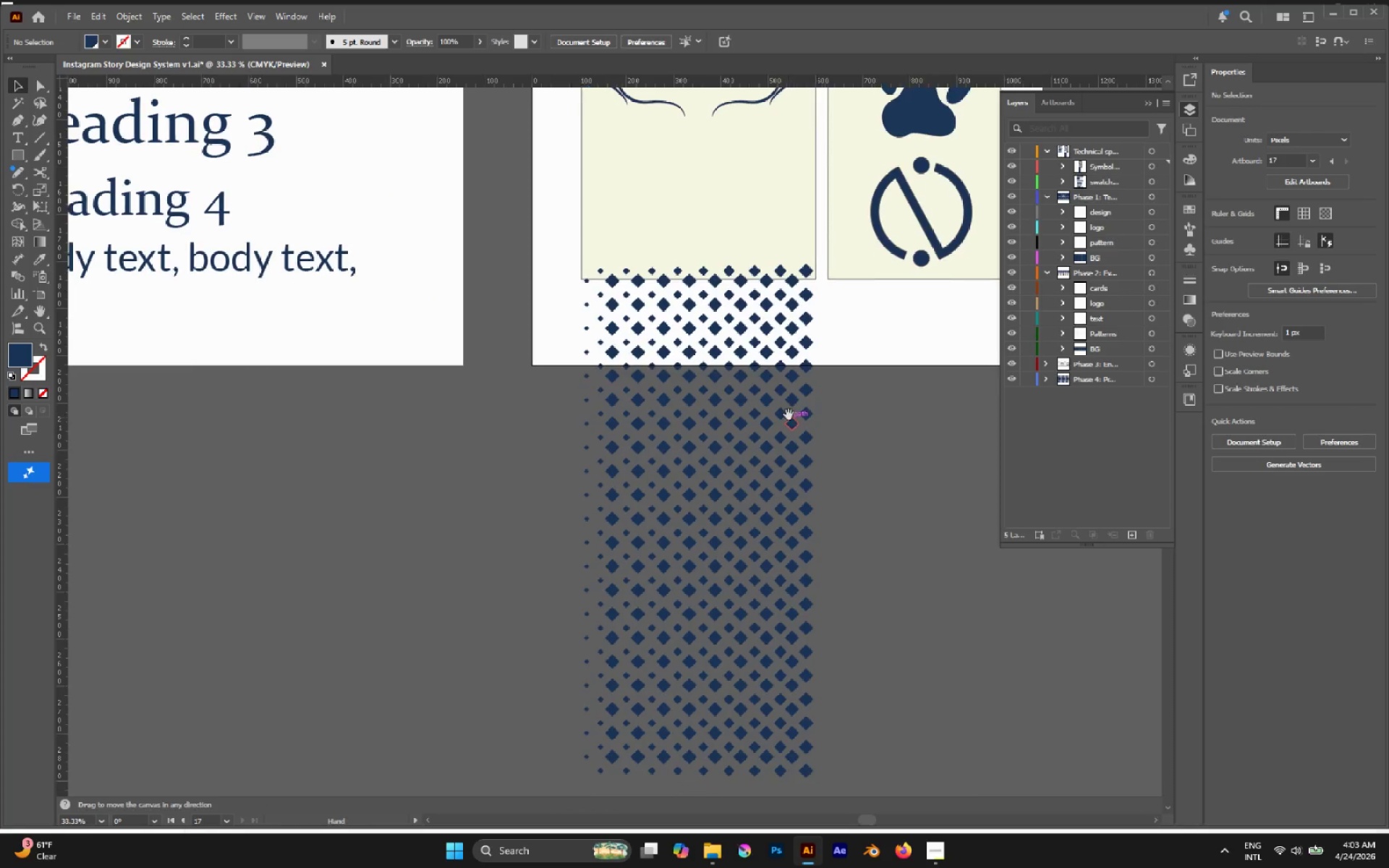 
left_click([785, 409])
 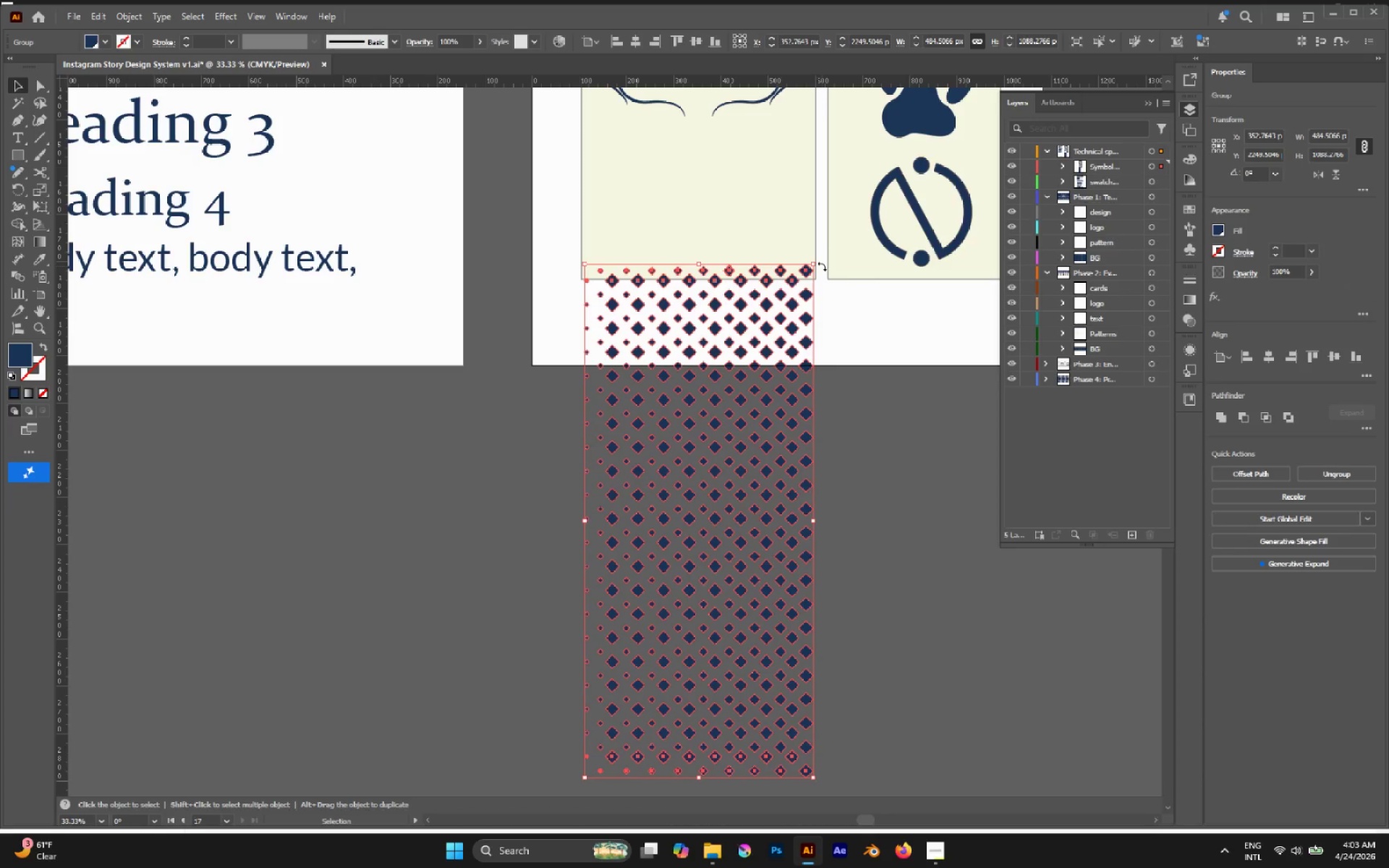 
left_click_drag(start_coordinate=[820, 264], to_coordinate=[877, 579])
 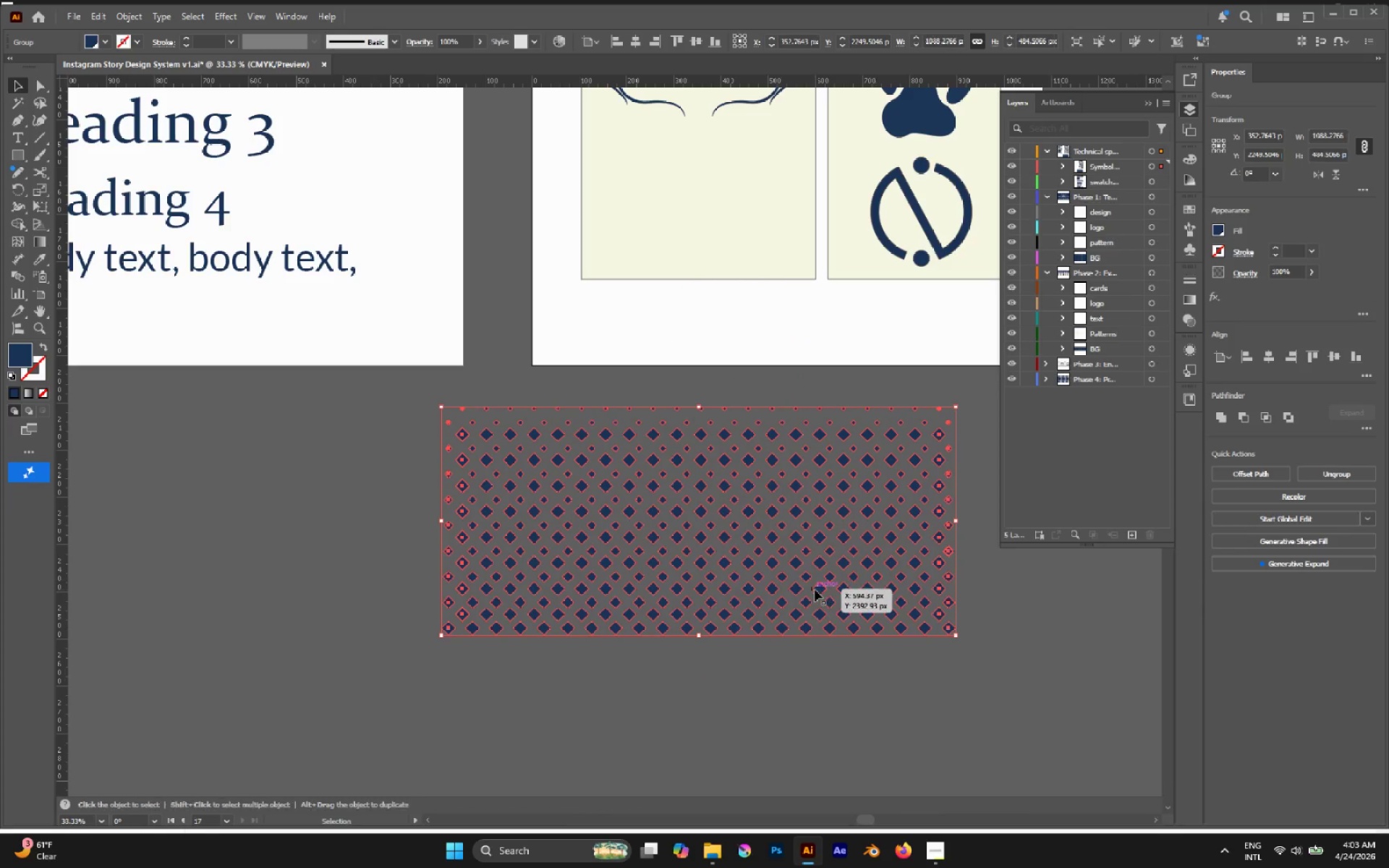 
hold_key(key=ShiftLeft, duration=0.89)
 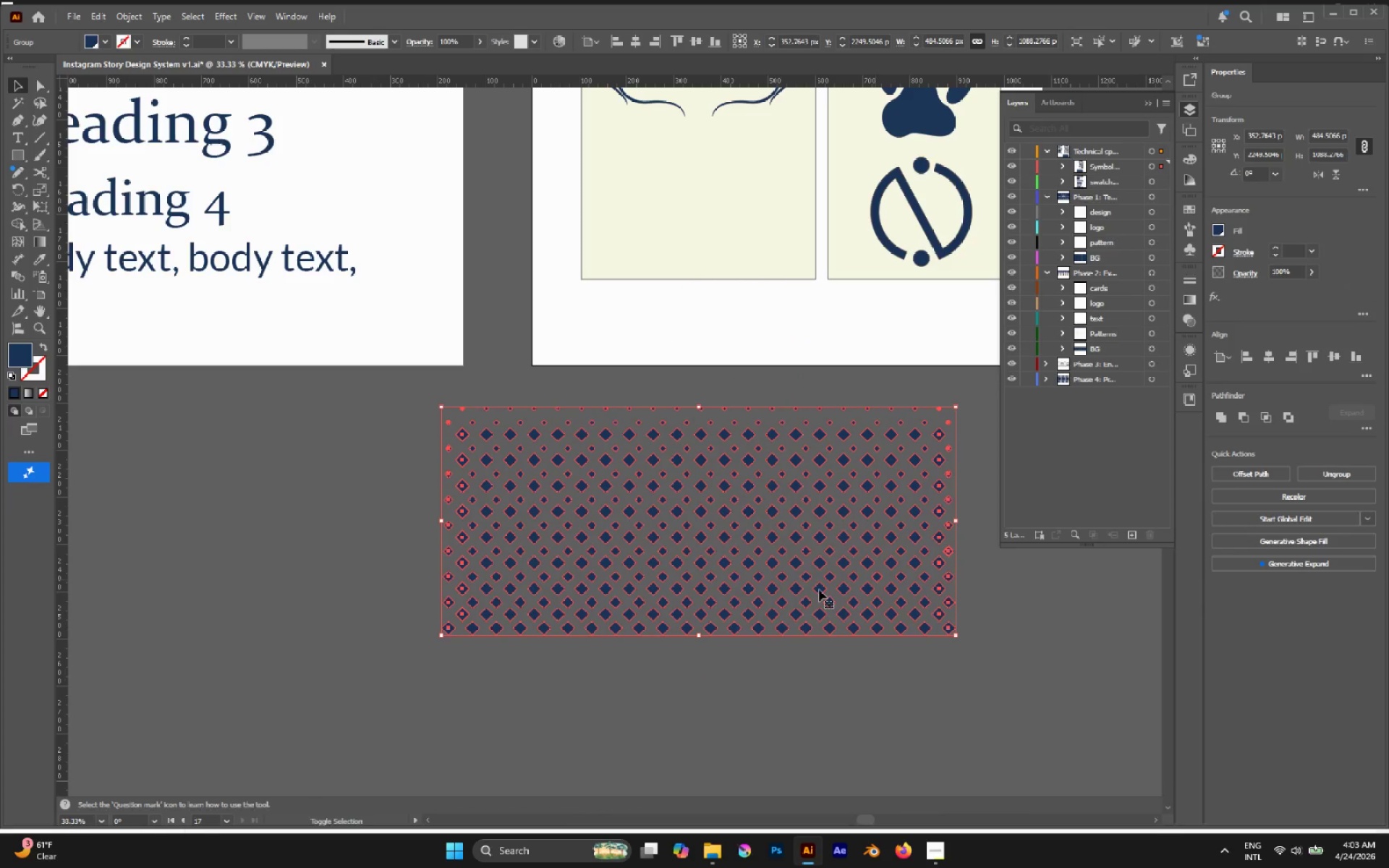 
key(A)
 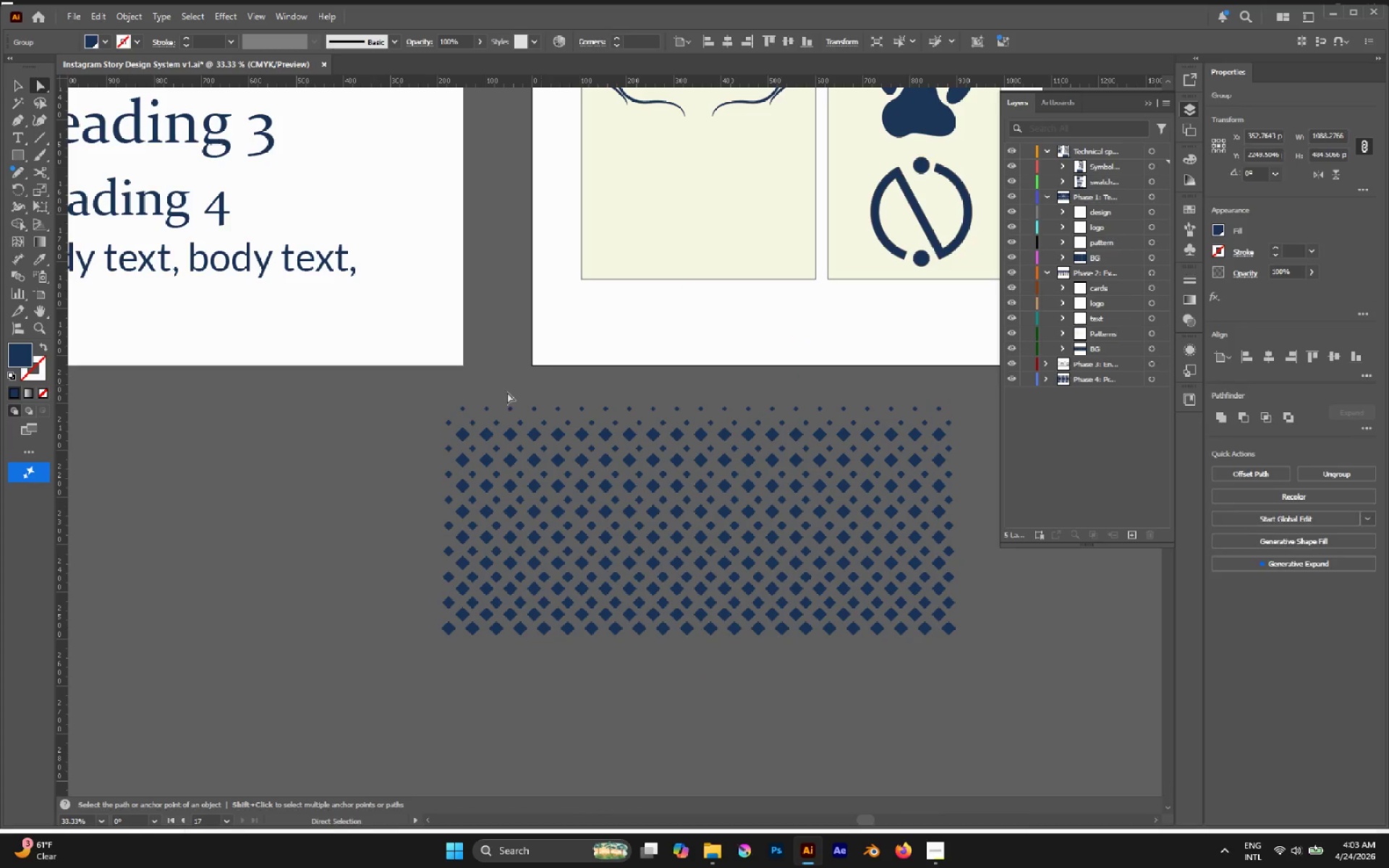 
left_click_drag(start_coordinate=[419, 393], to_coordinate=[808, 723])
 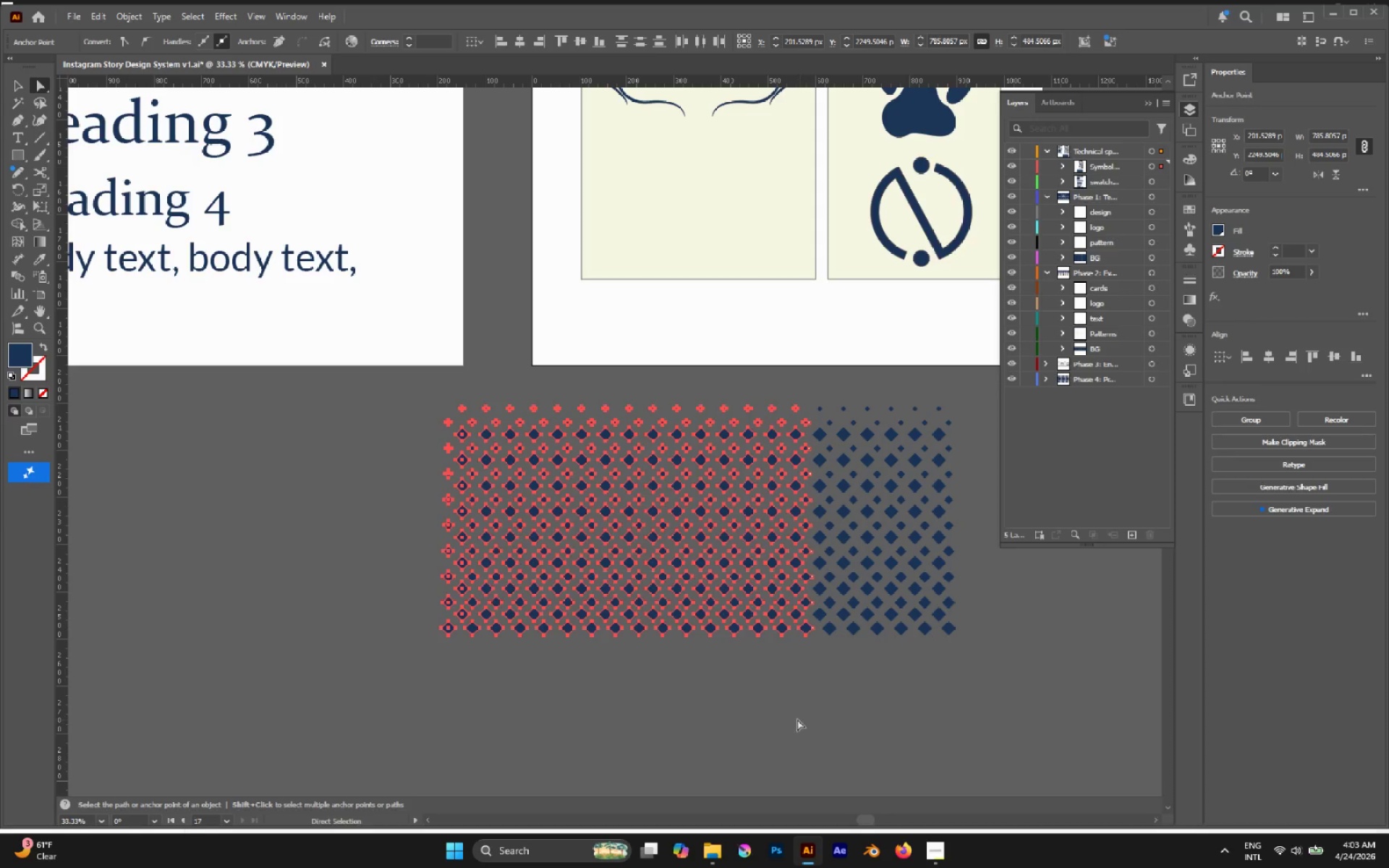 
left_click_drag(start_coordinate=[423, 399], to_coordinate=[783, 704])
 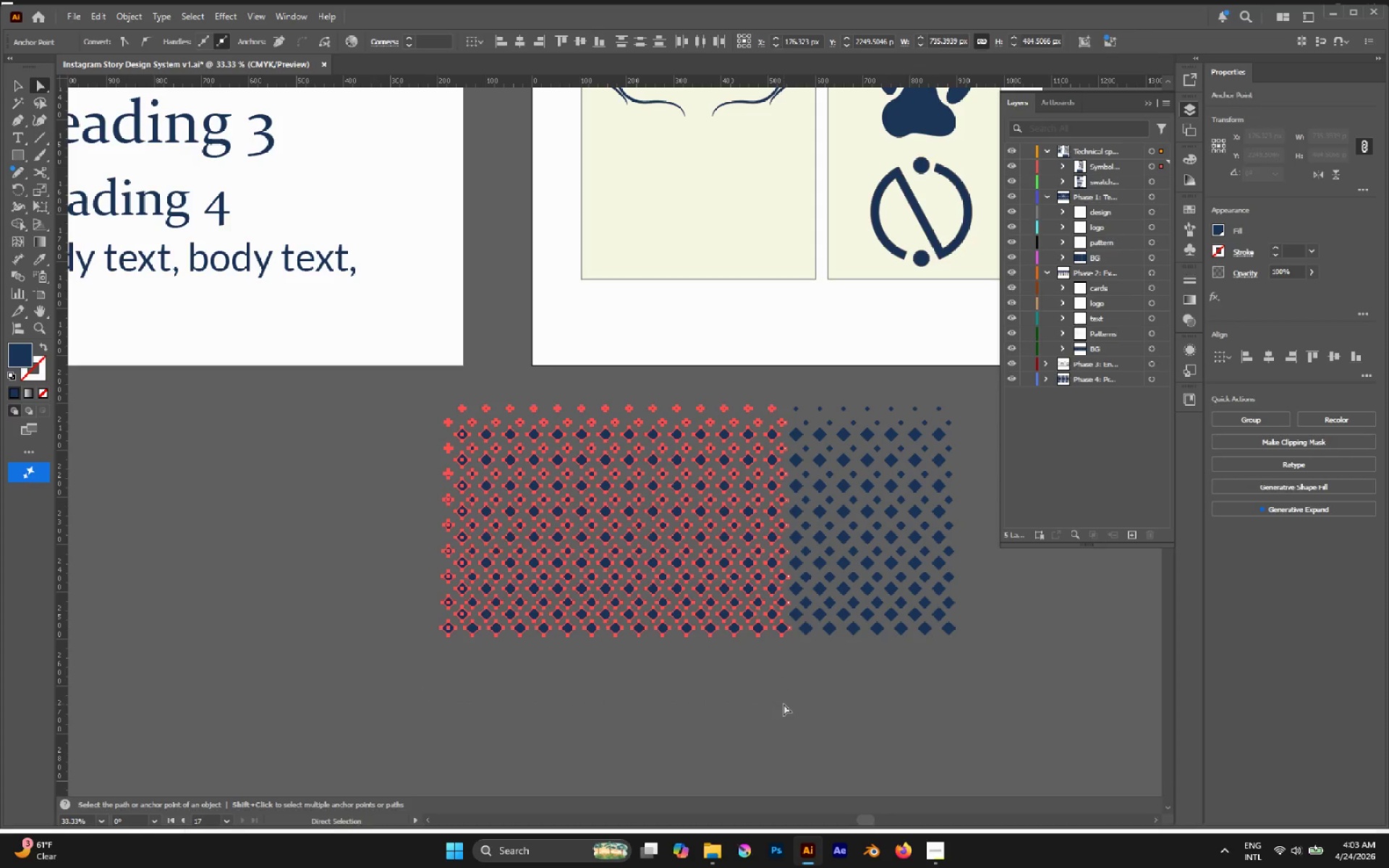 
key(Delete)
 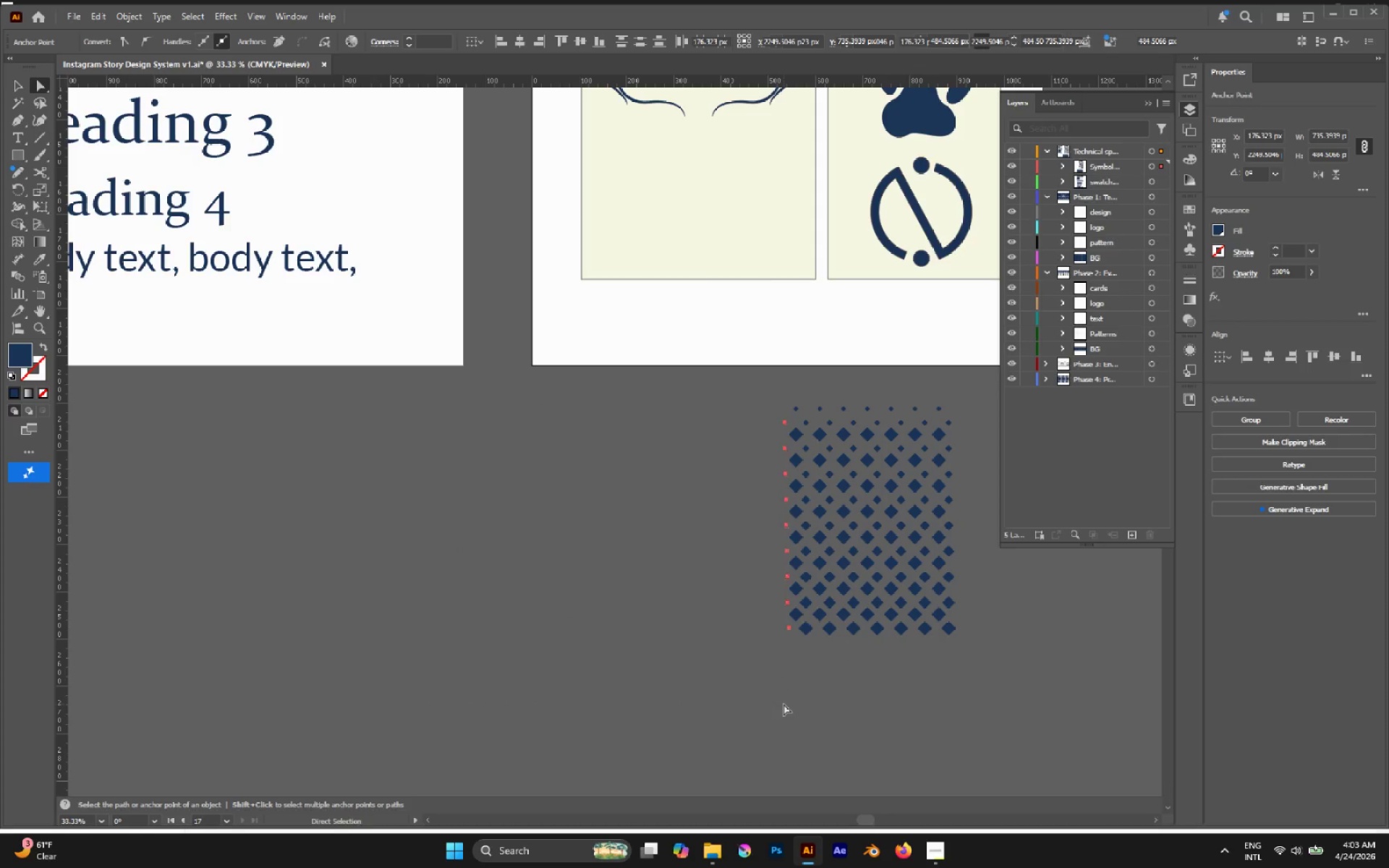 
key(Delete)
 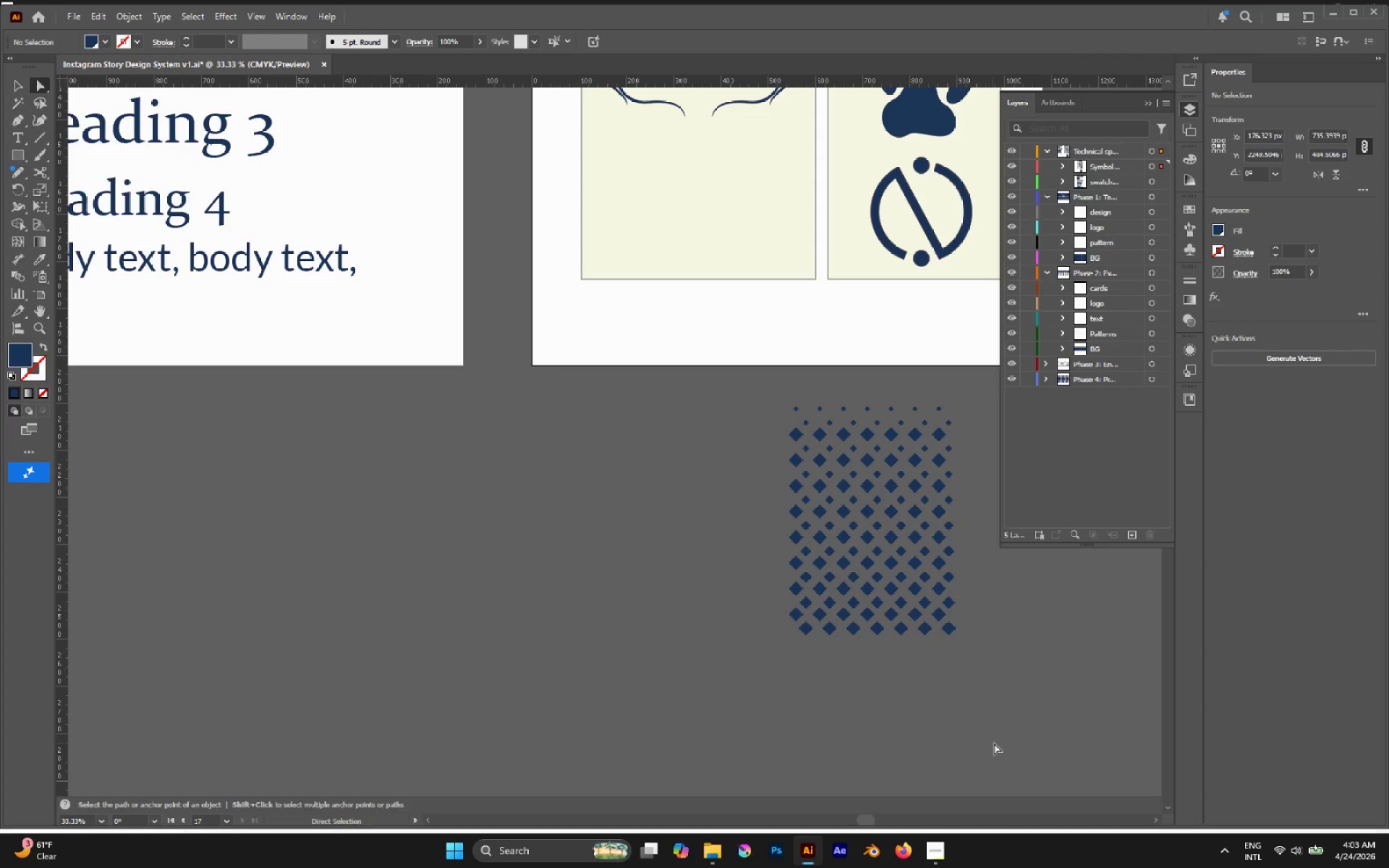 
left_click_drag(start_coordinate=[998, 743], to_coordinate=[689, 542])
 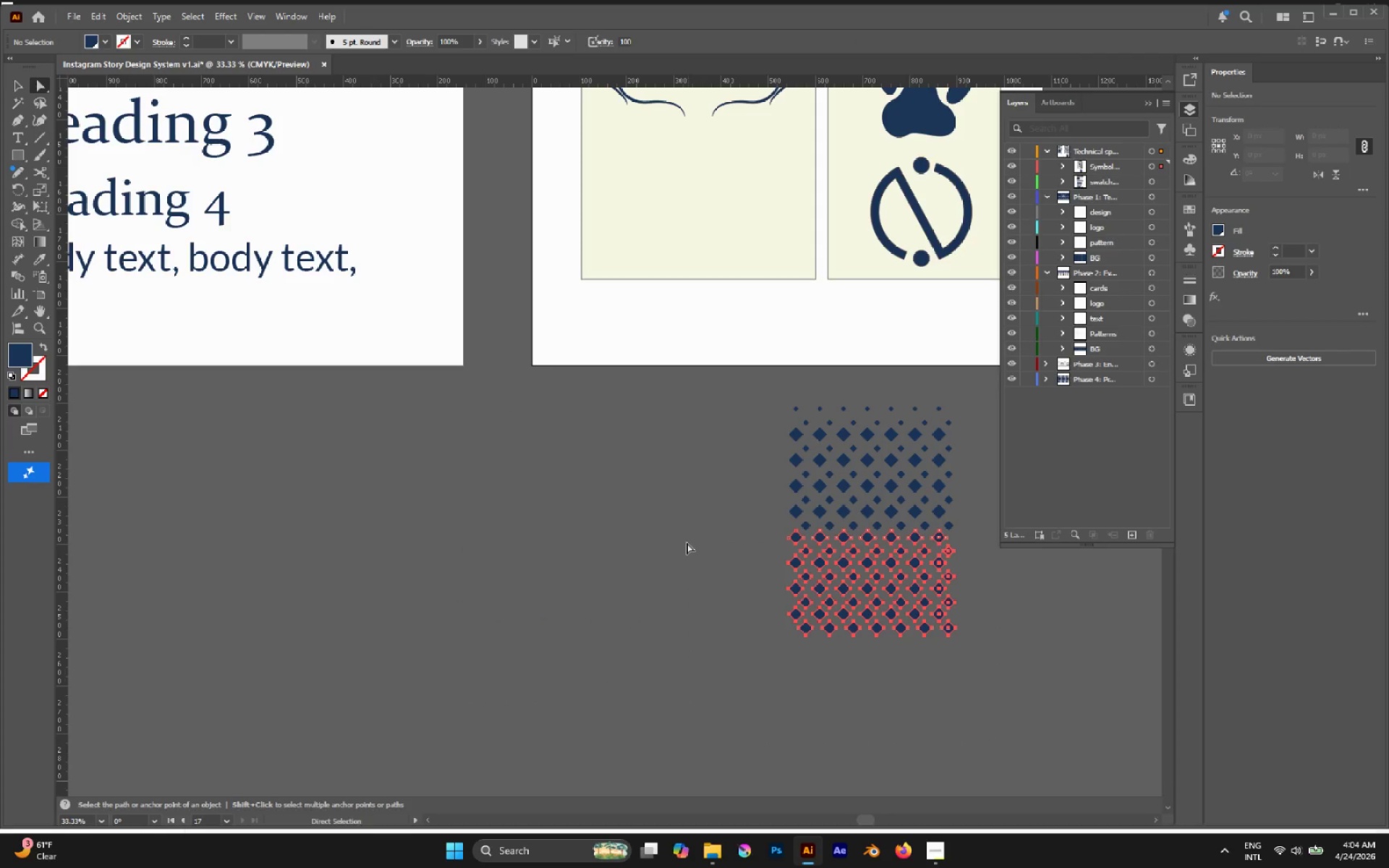 
key(Delete)
 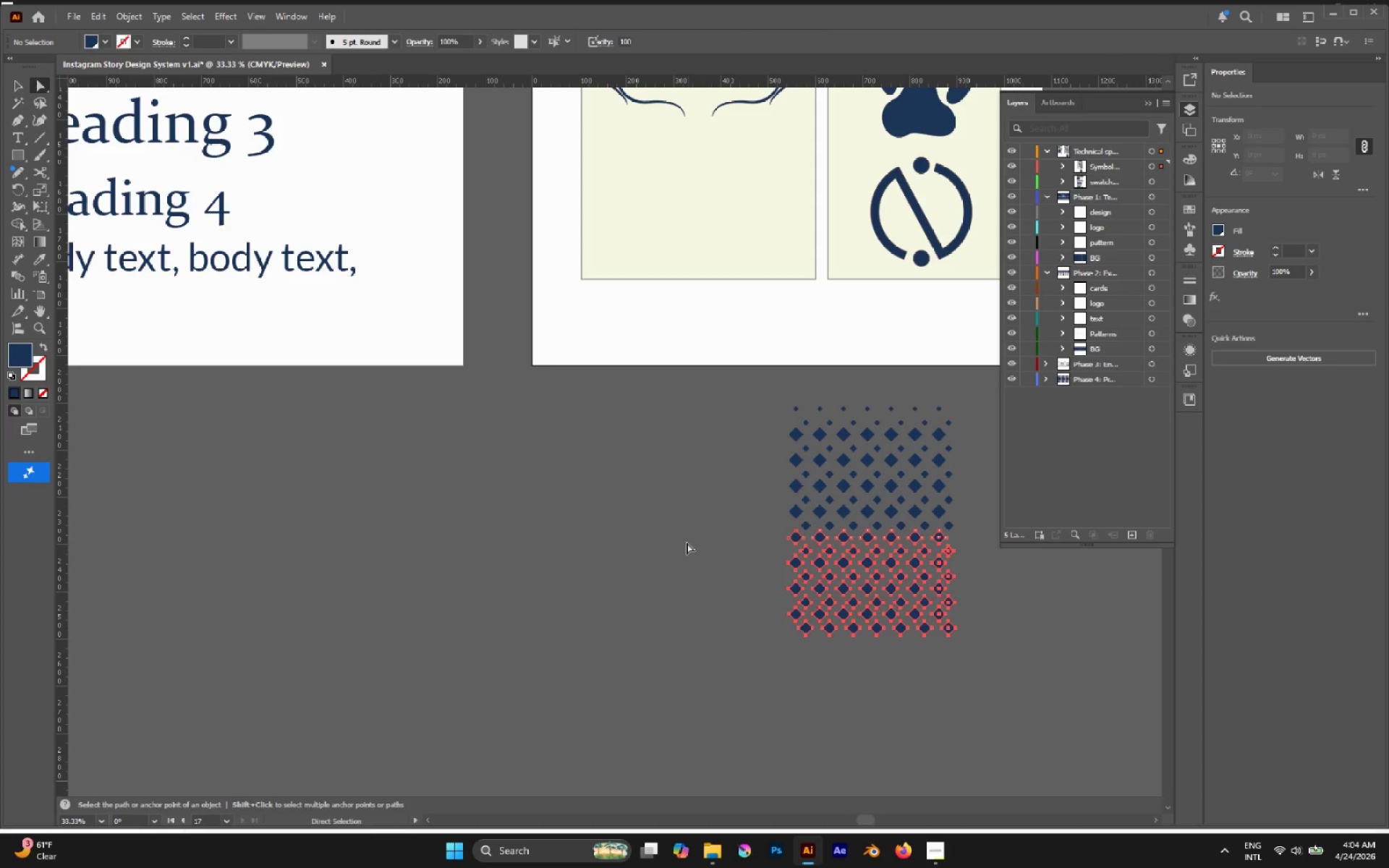 
key(Delete)
 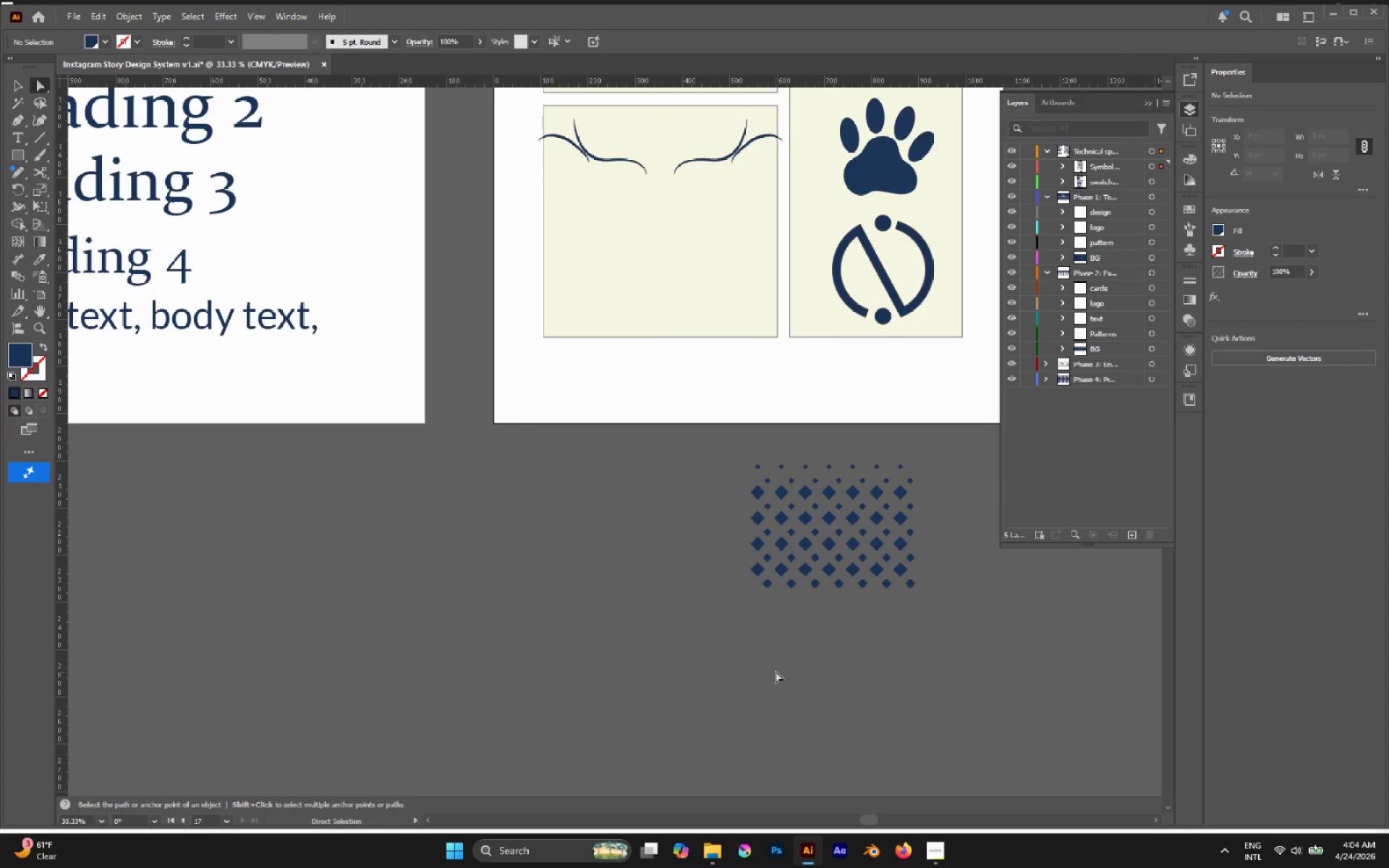 
key(V)
 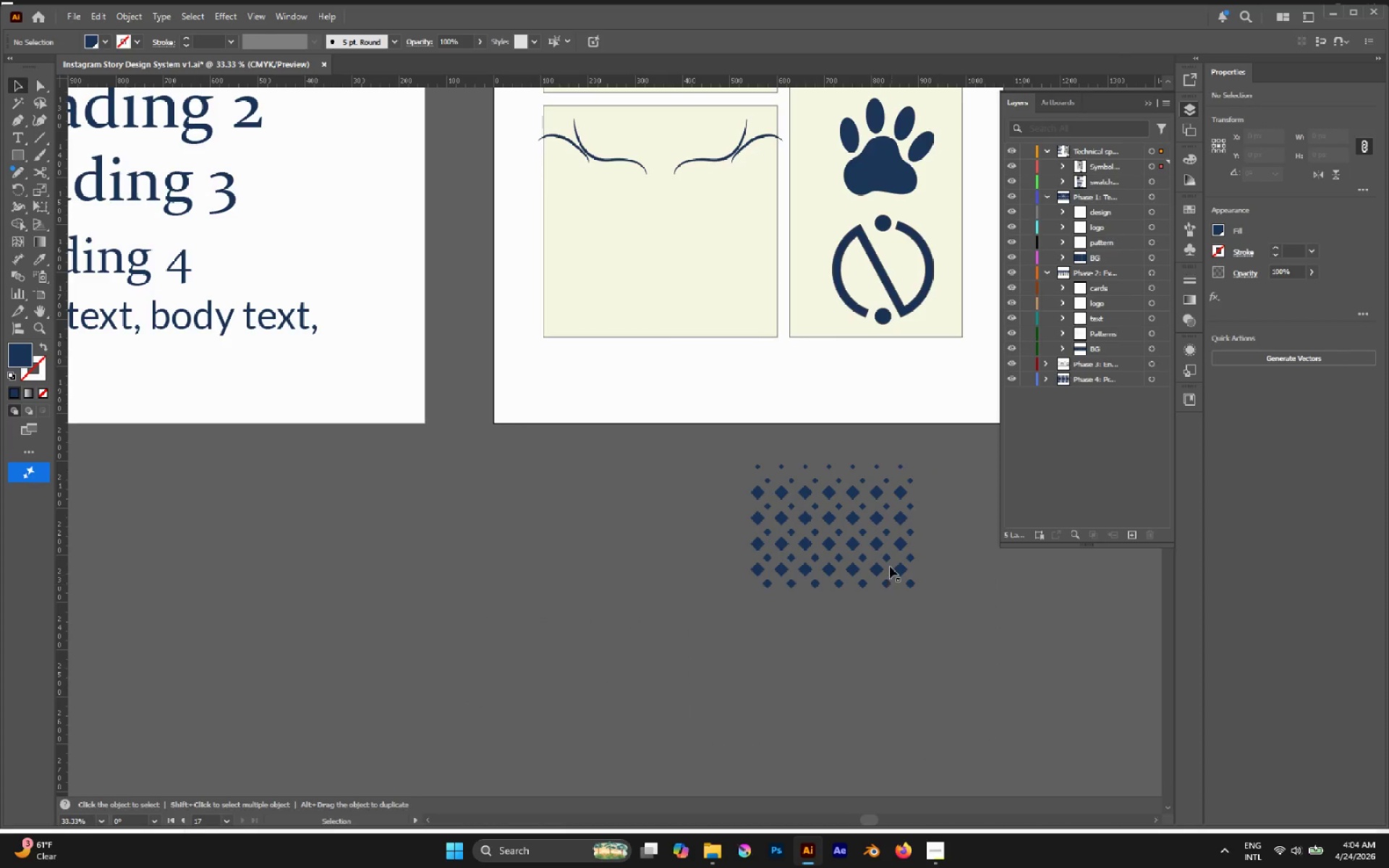 
left_click_drag(start_coordinate=[890, 566], to_coordinate=[705, 415])
 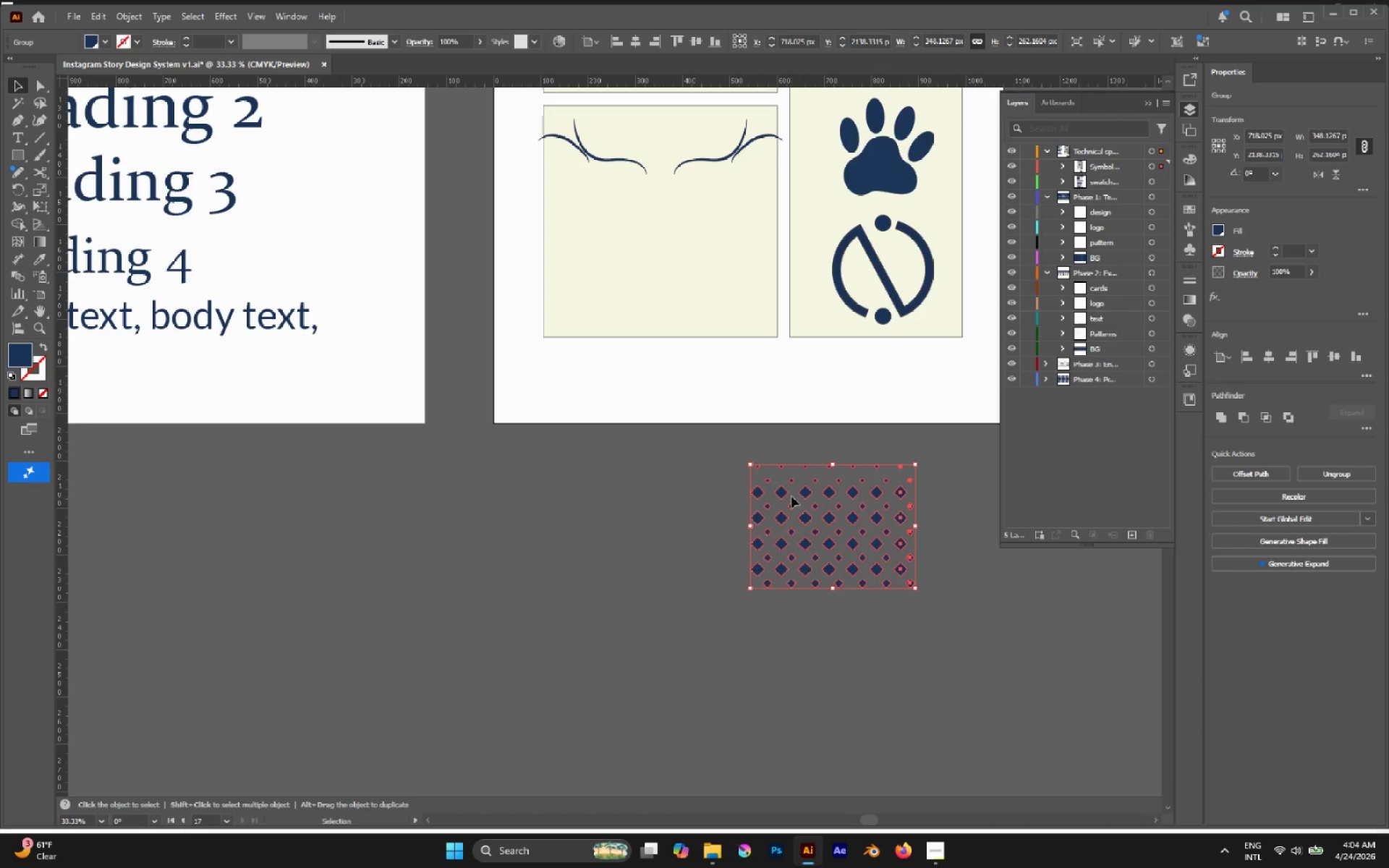 
left_click_drag(start_coordinate=[786, 490], to_coordinate=[647, 281])
 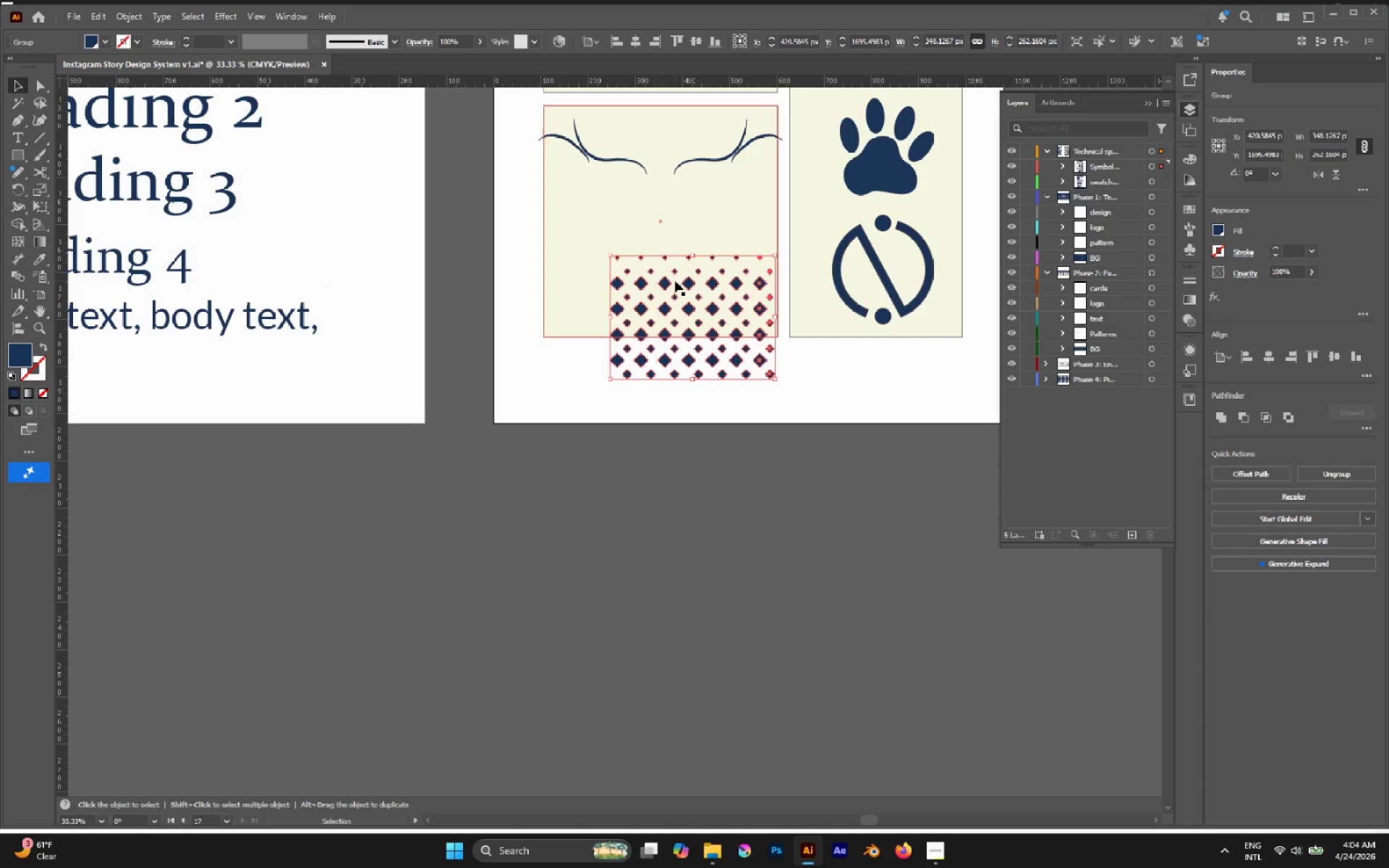 
left_click_drag(start_coordinate=[668, 282], to_coordinate=[642, 226])
 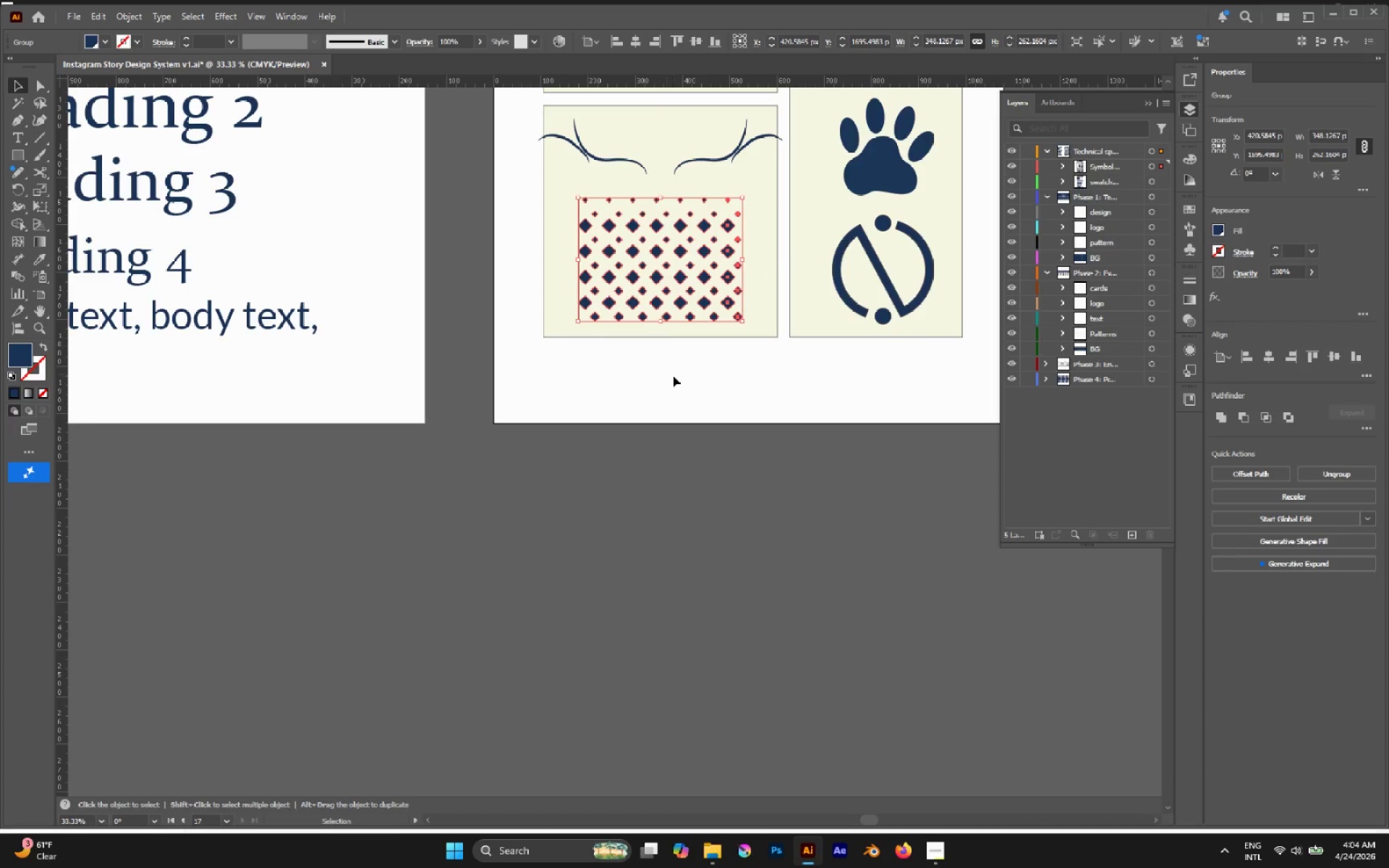 
hold_key(key=AltLeft, duration=0.44)
scroll: coordinate [581, 363], scroll_direction: down, amount: 1.0
 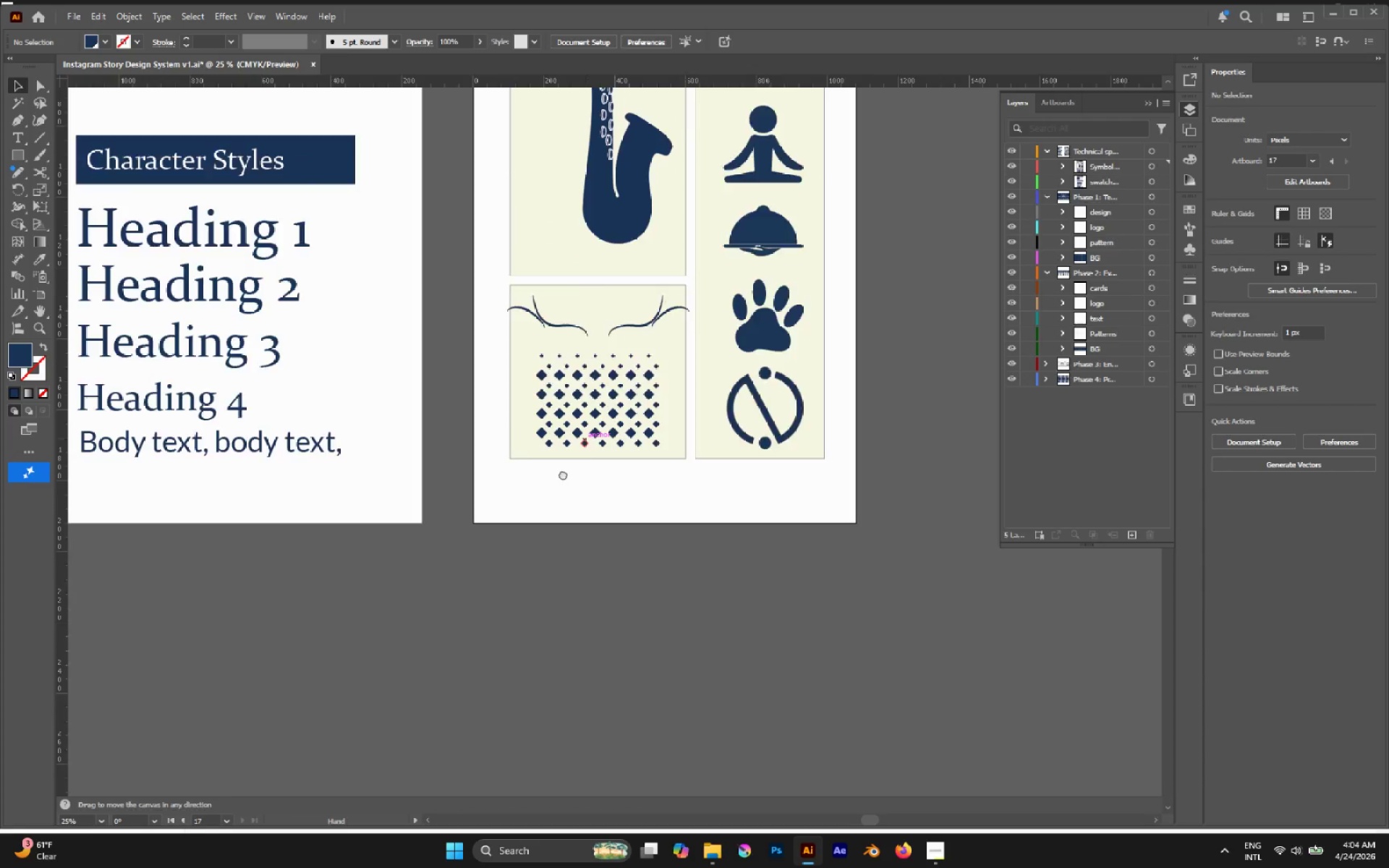 
hold_key(key=AltLeft, duration=0.47)
scroll: coordinate [529, 500], scroll_direction: down, amount: 2.0
 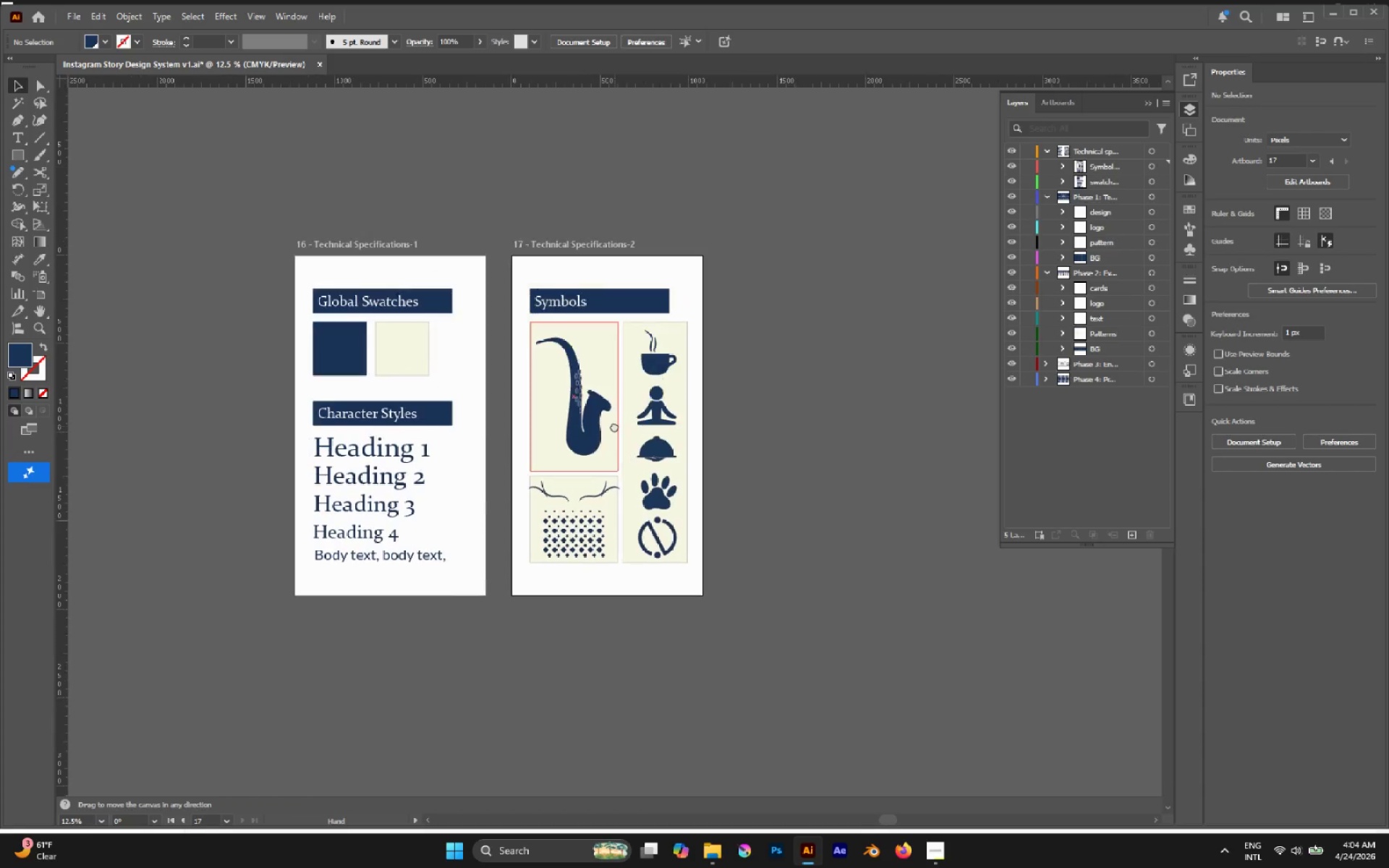 
hold_key(key=AltLeft, duration=0.53)
scroll: coordinate [612, 428], scroll_direction: down, amount: 3.0
 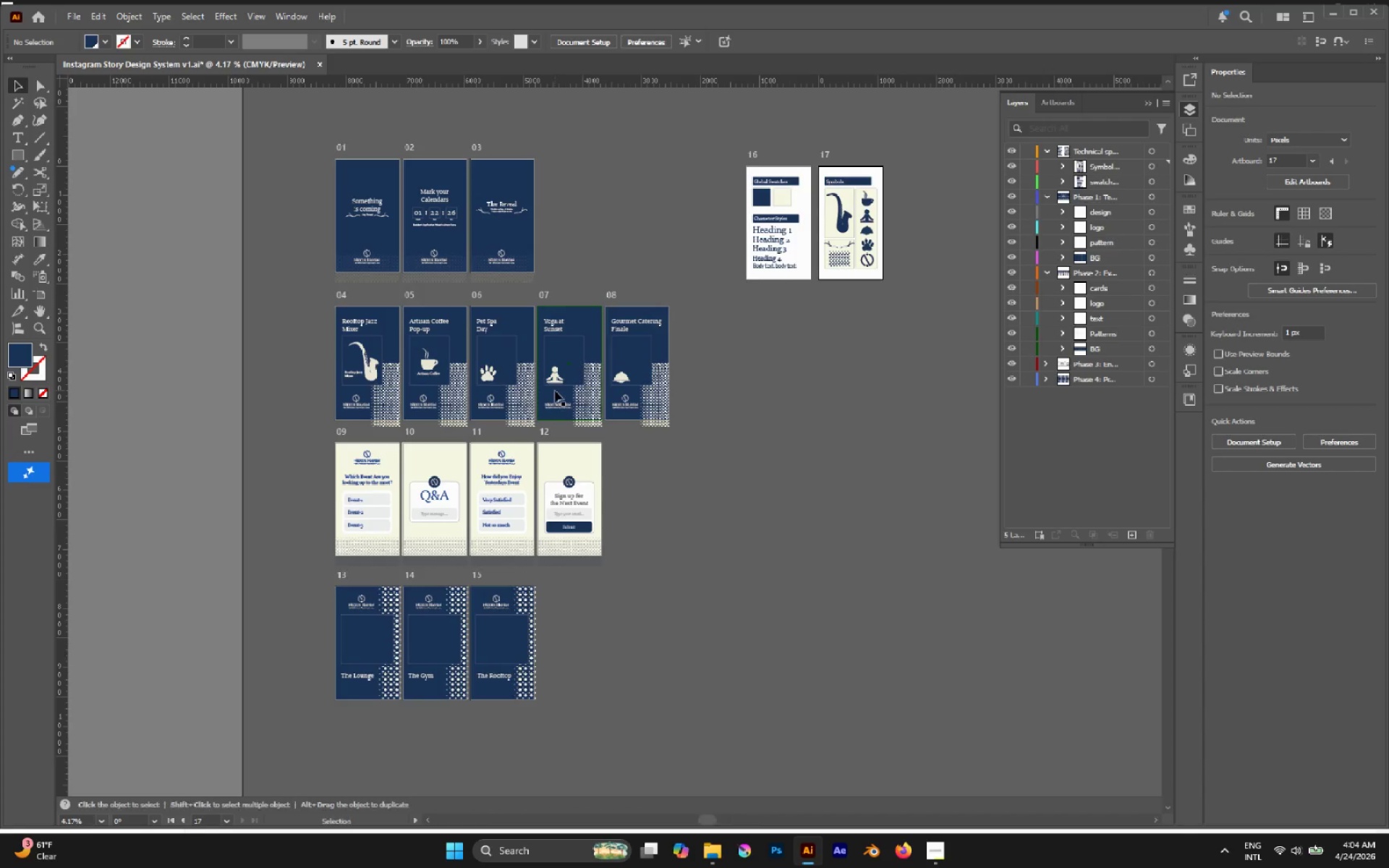 
key(Control+S)
 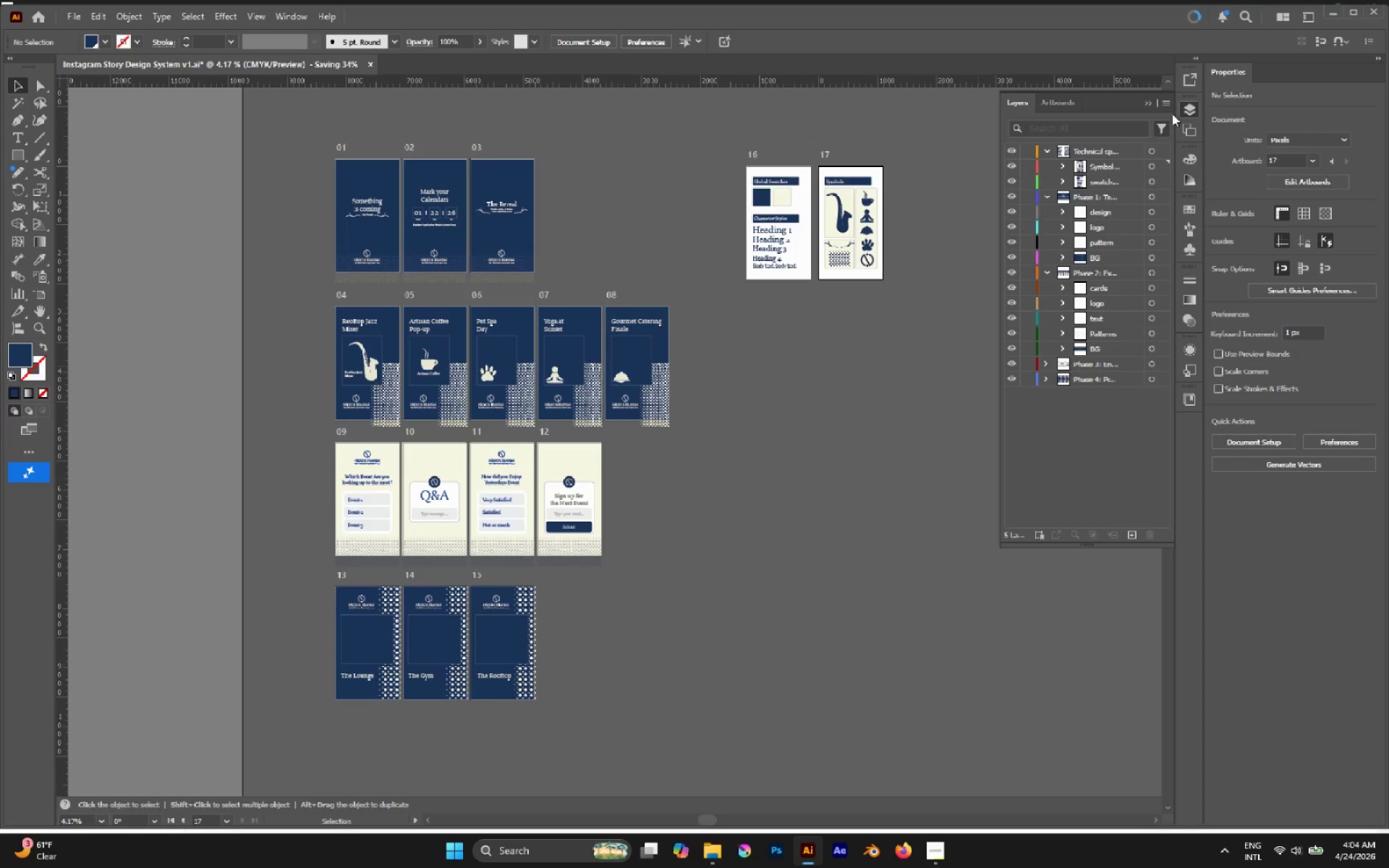 
left_click([1194, 77])
 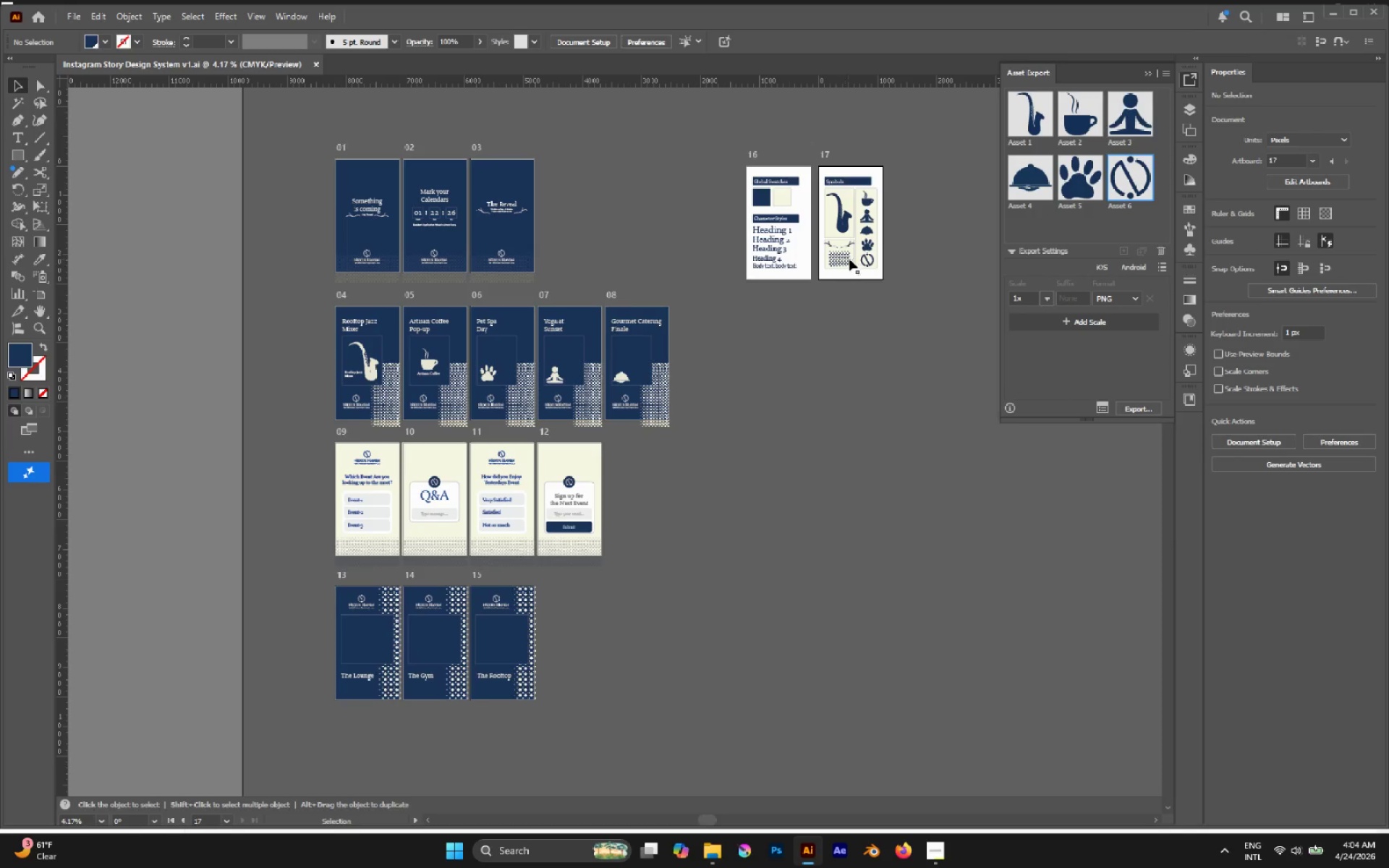 
hold_key(key=AltLeft, duration=0.56)
 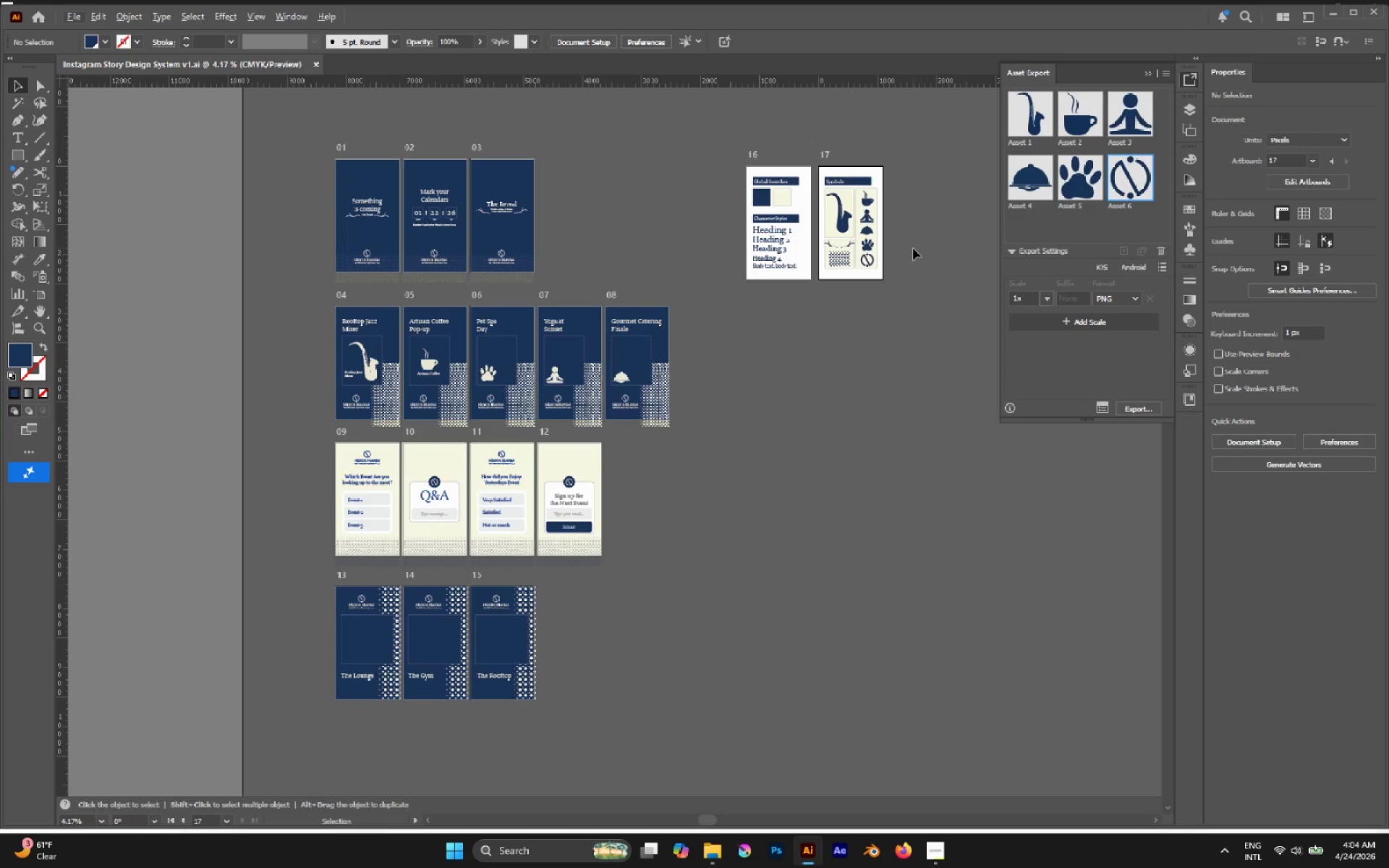 
key(Alt+AltLeft)
 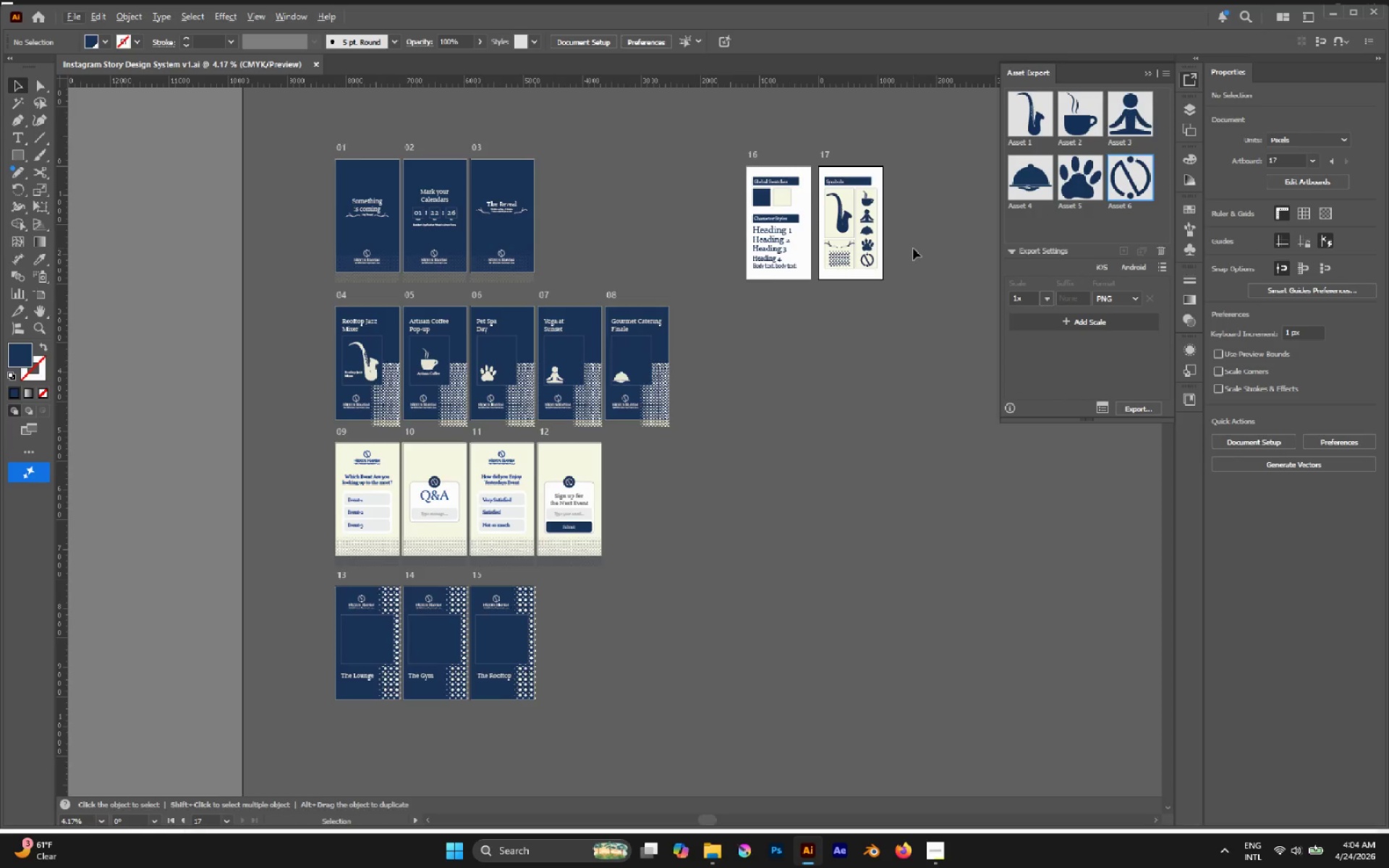 
key(Alt+AltLeft)
 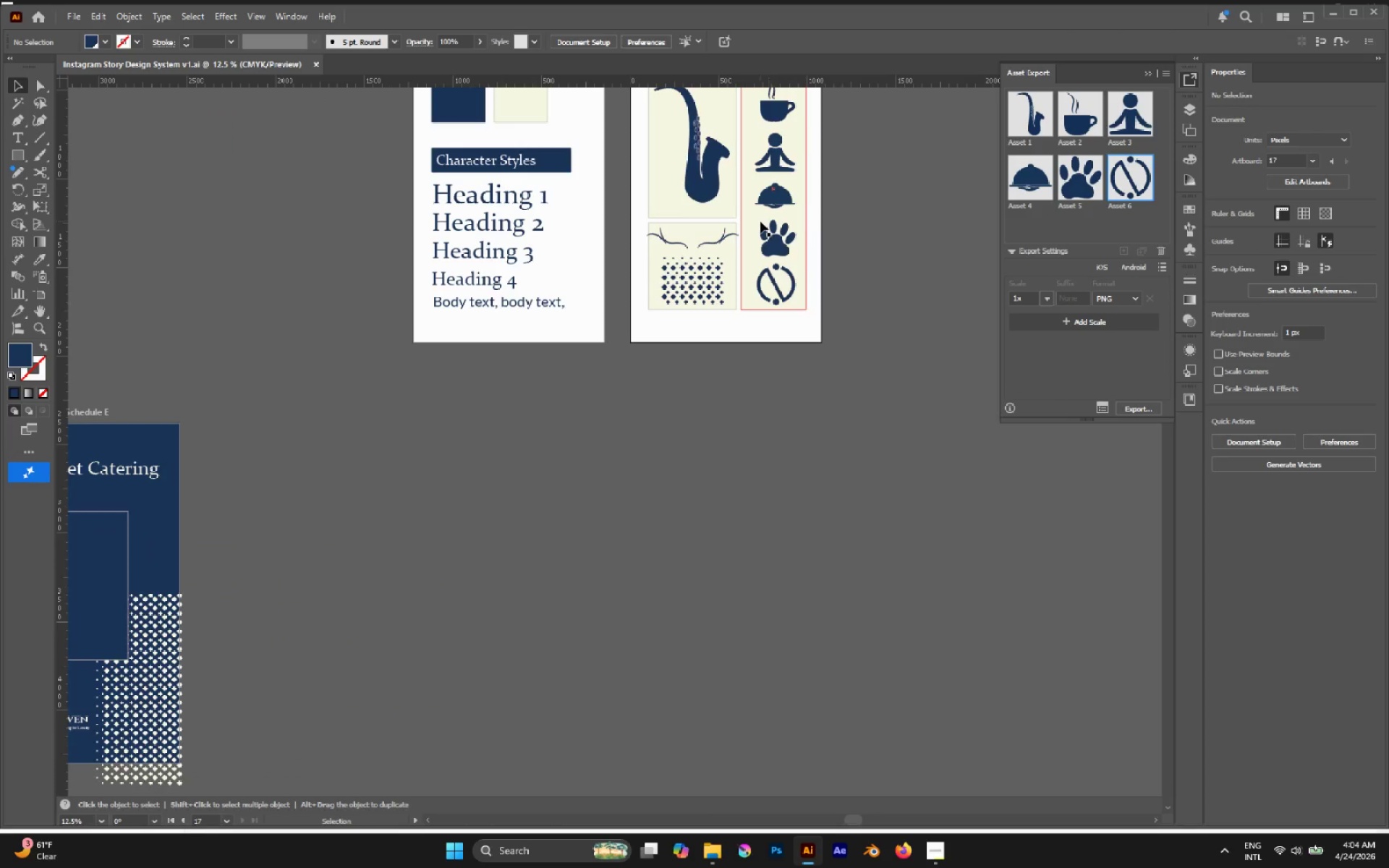 
scroll: coordinate [760, 221], scroll_direction: up, amount: 4.0
 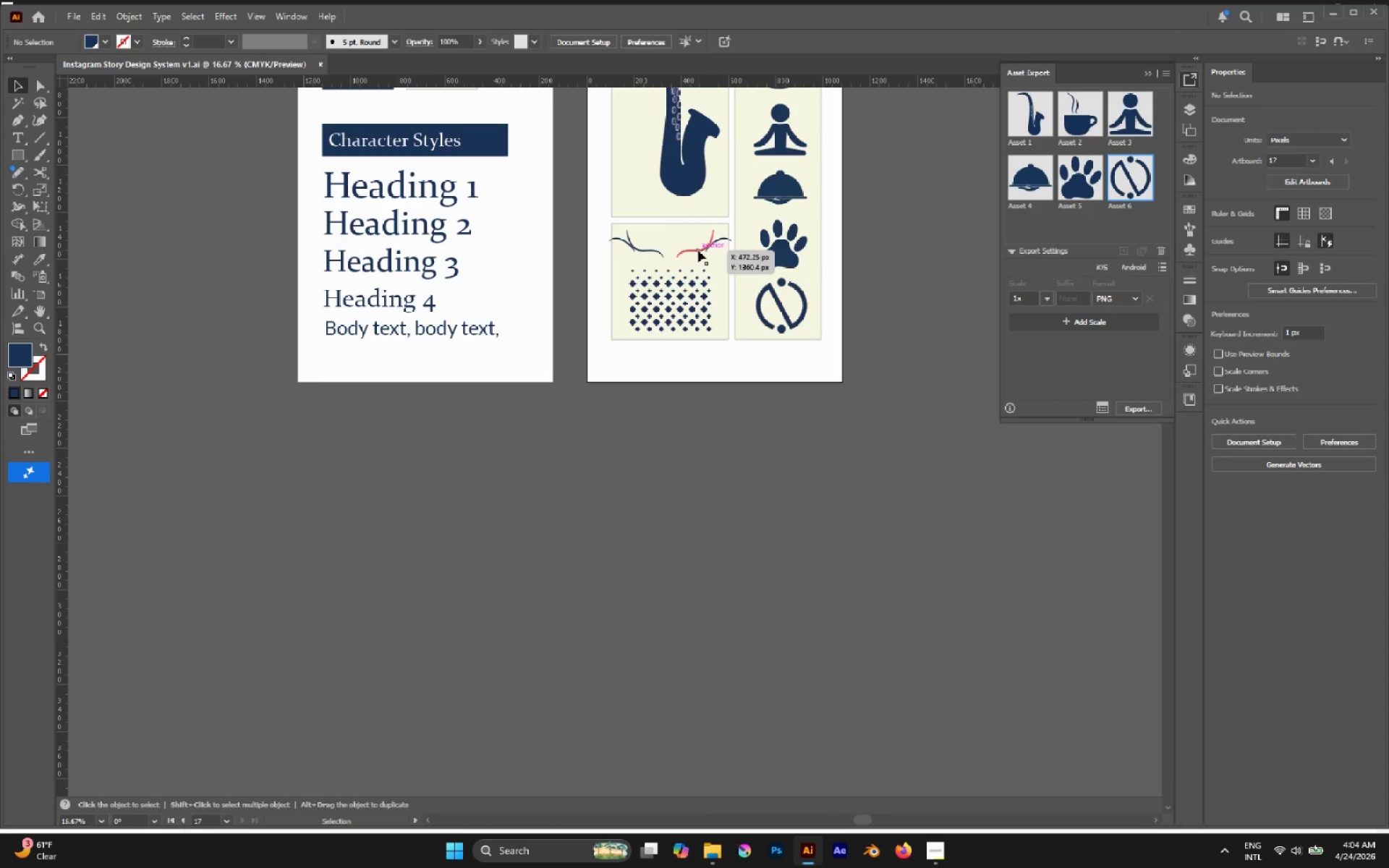 
left_click([698, 250])
 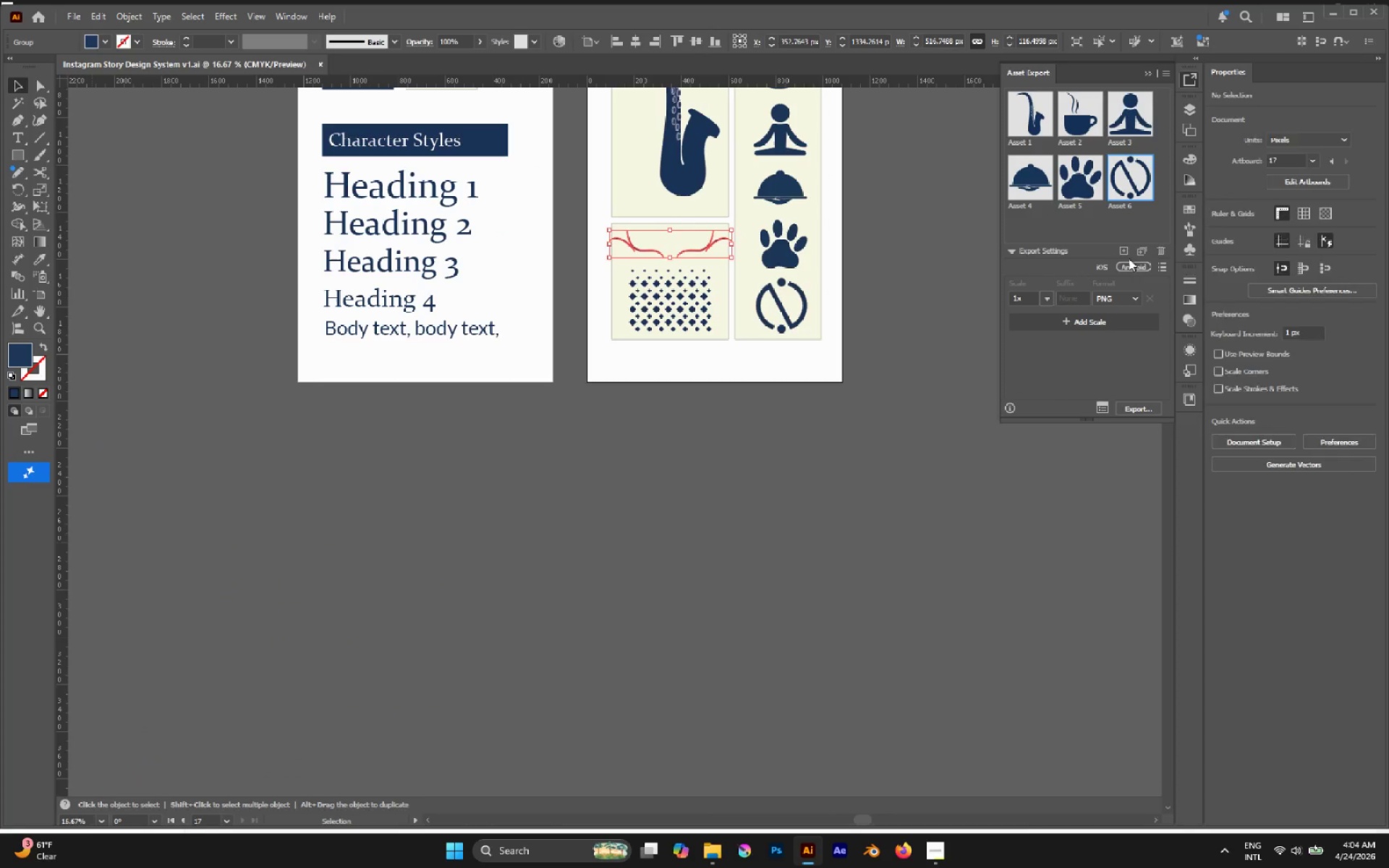 
left_click([1123, 255])
 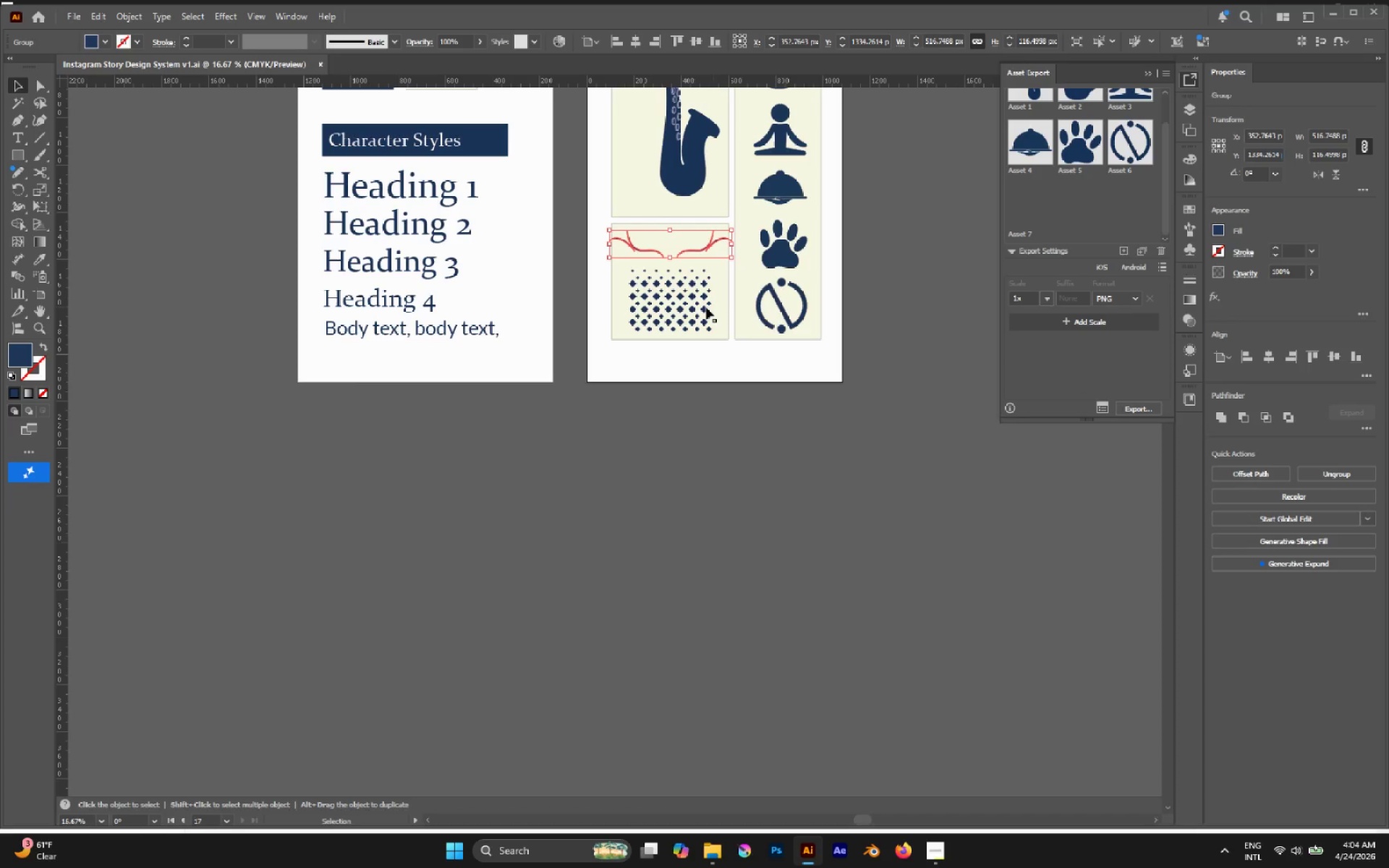 
left_click([704, 307])
 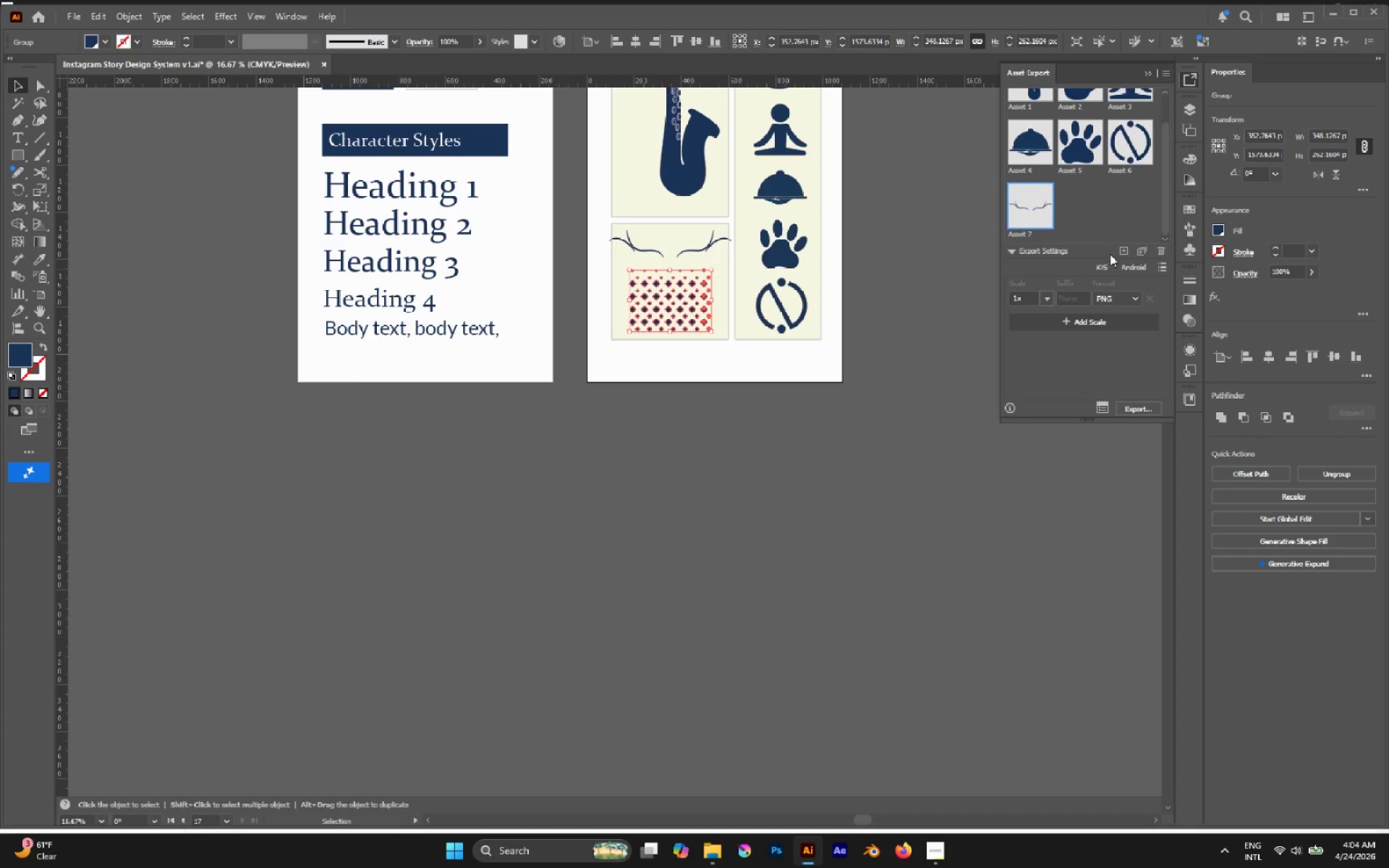 
left_click([1120, 252])
 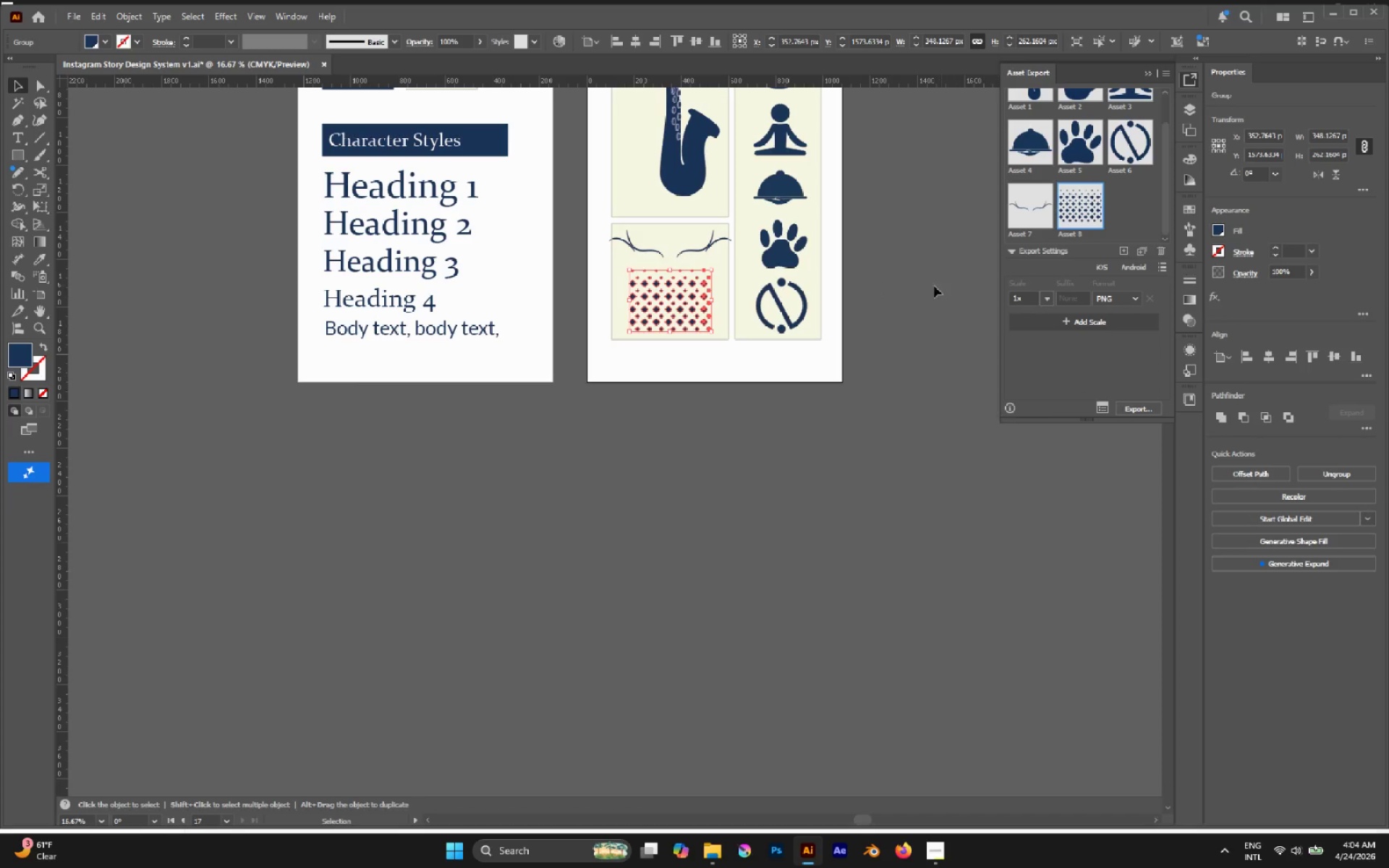 
hold_key(key=AltLeft, duration=0.55)
 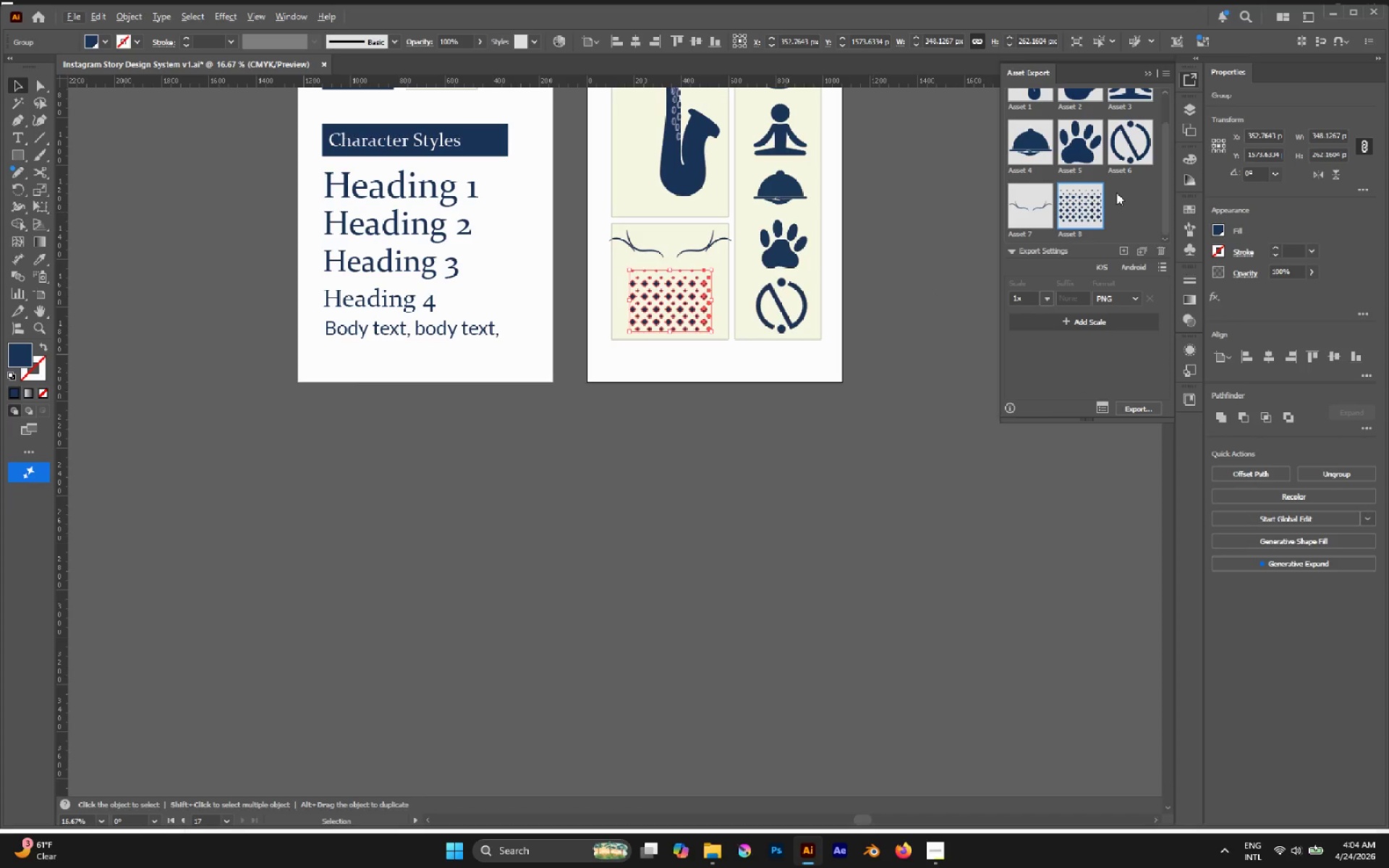 
hold_key(key=ShiftLeft, duration=0.92)
 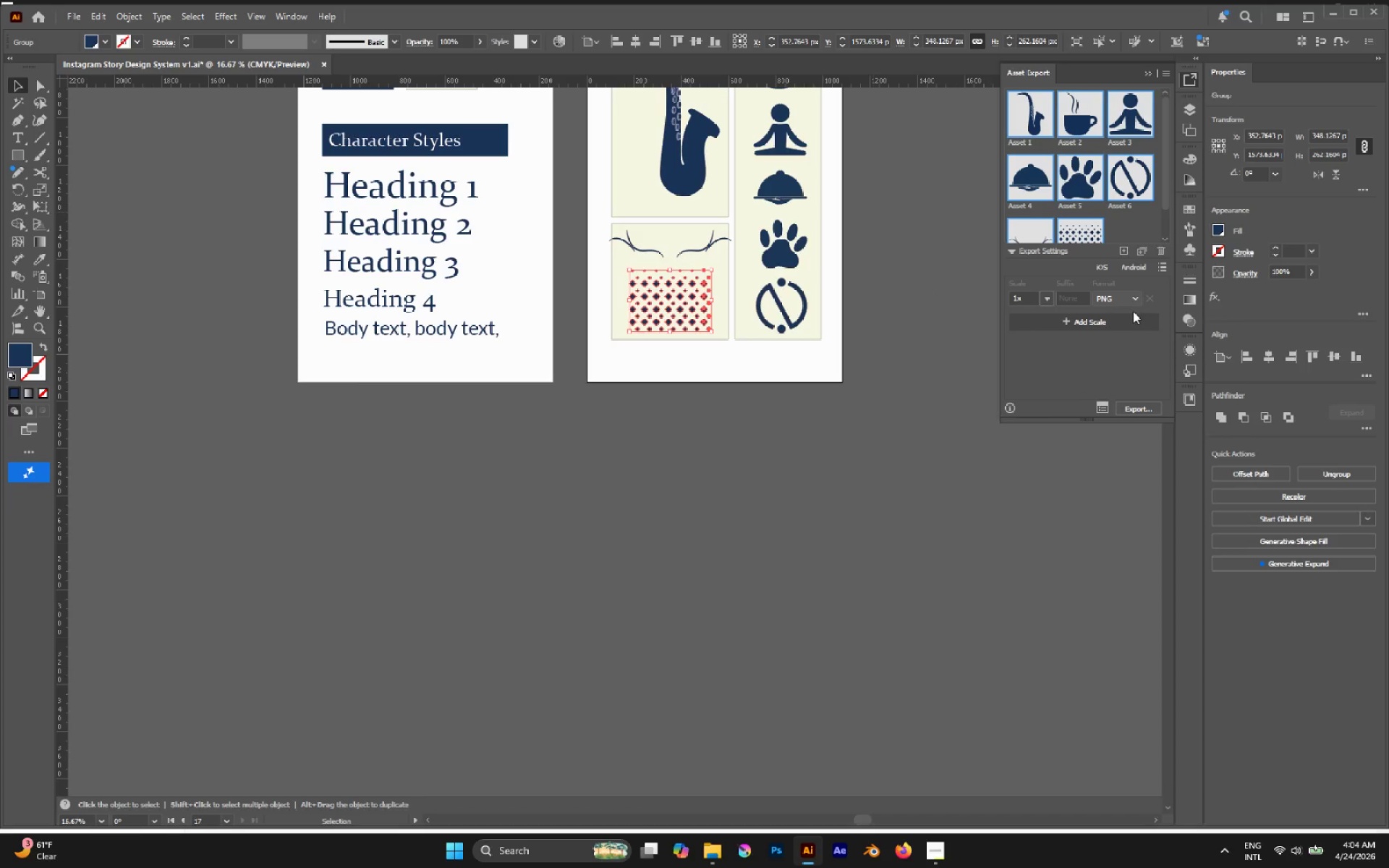 
scroll: coordinate [1036, 200], scroll_direction: up, amount: 1.0
 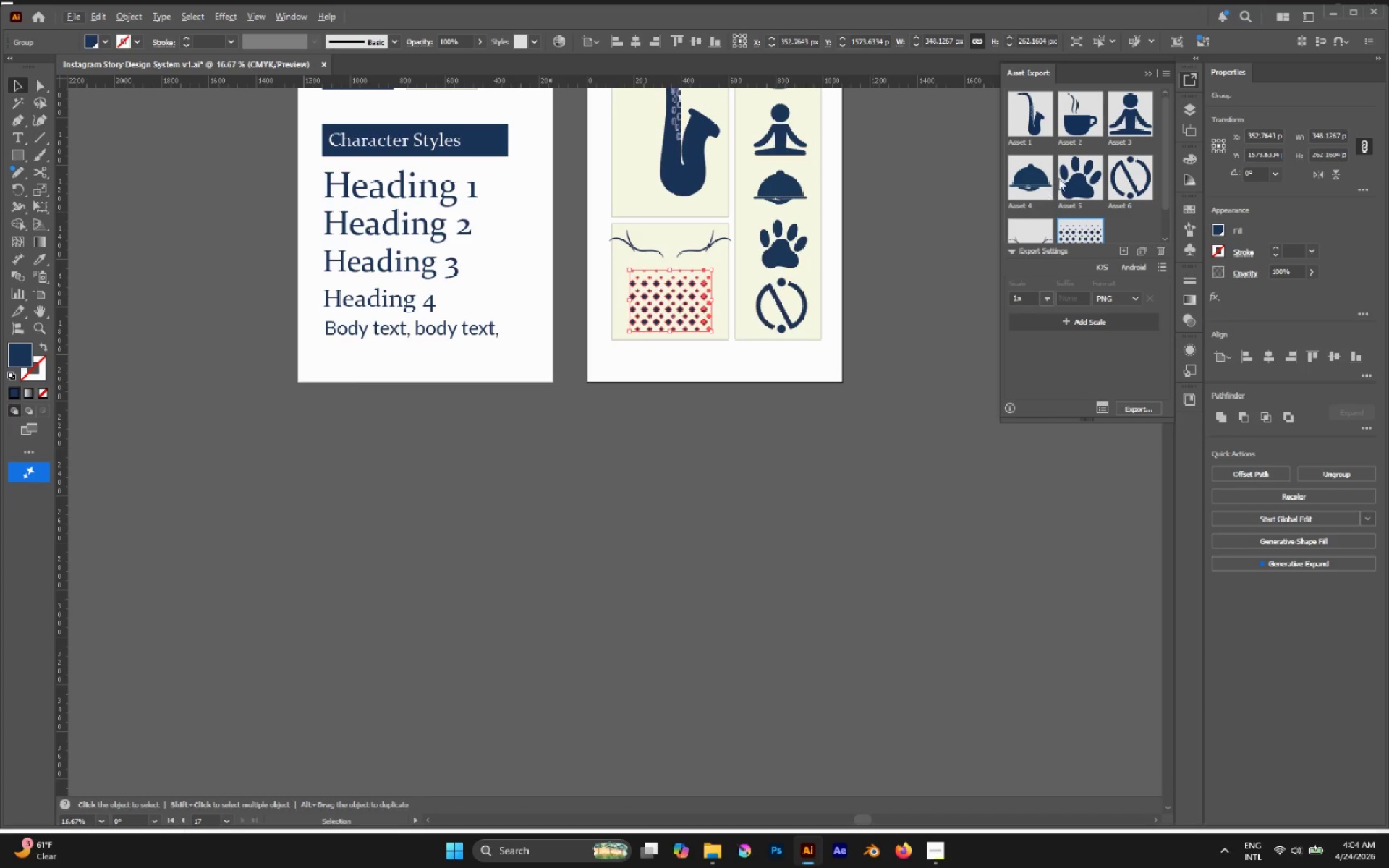 
left_click([1044, 118])
 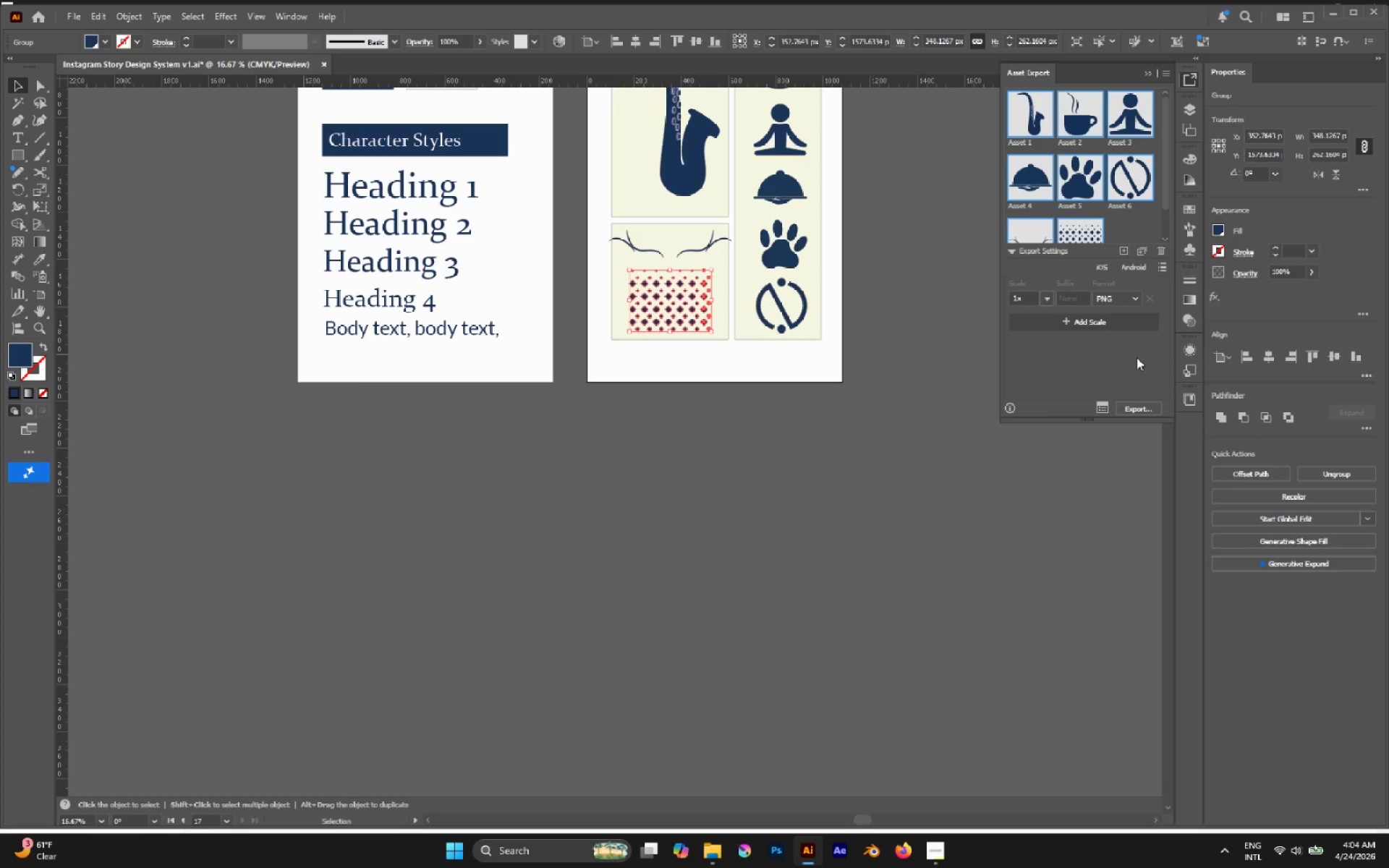 
left_click([1121, 300])
 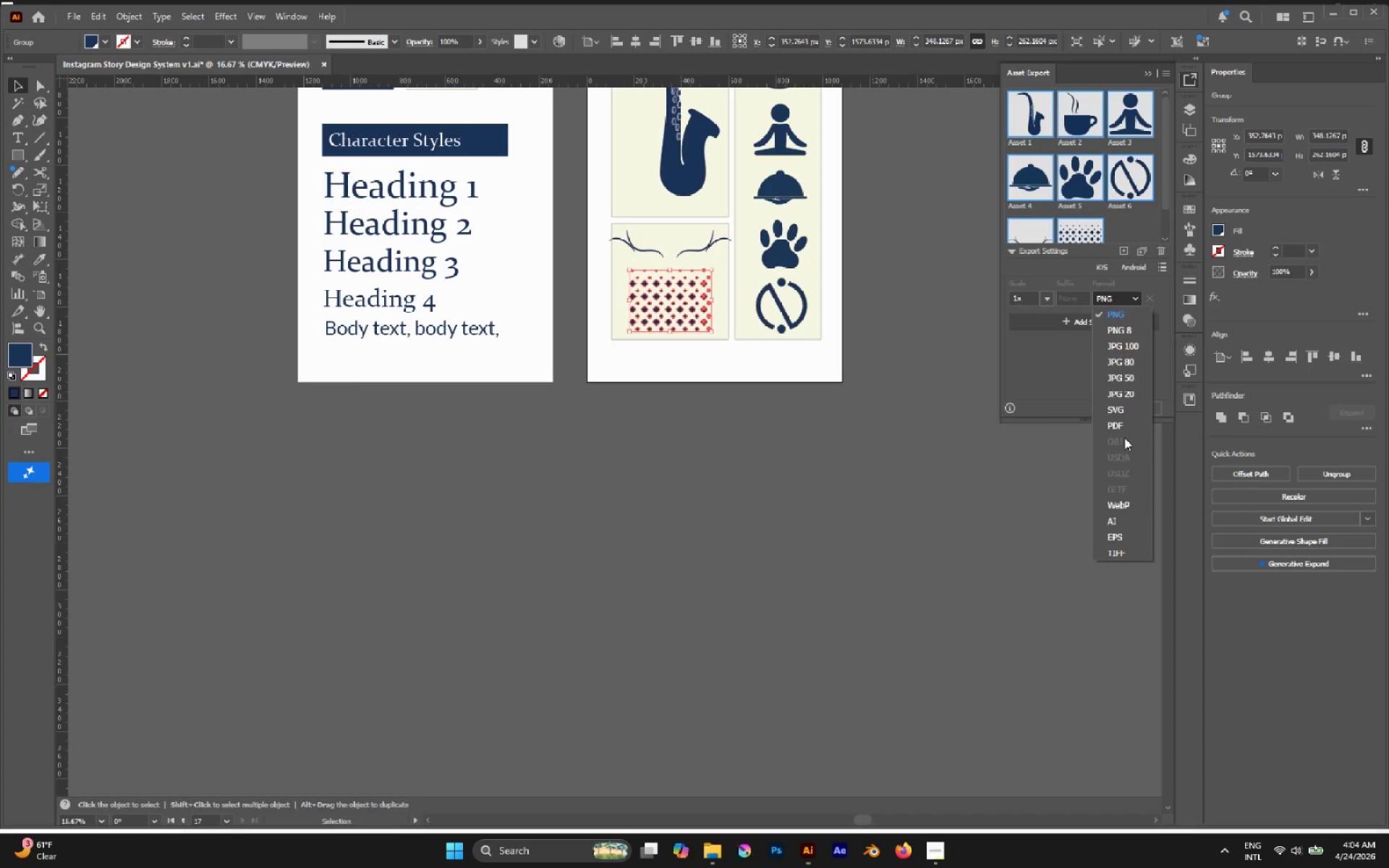 
left_click([1123, 414])
 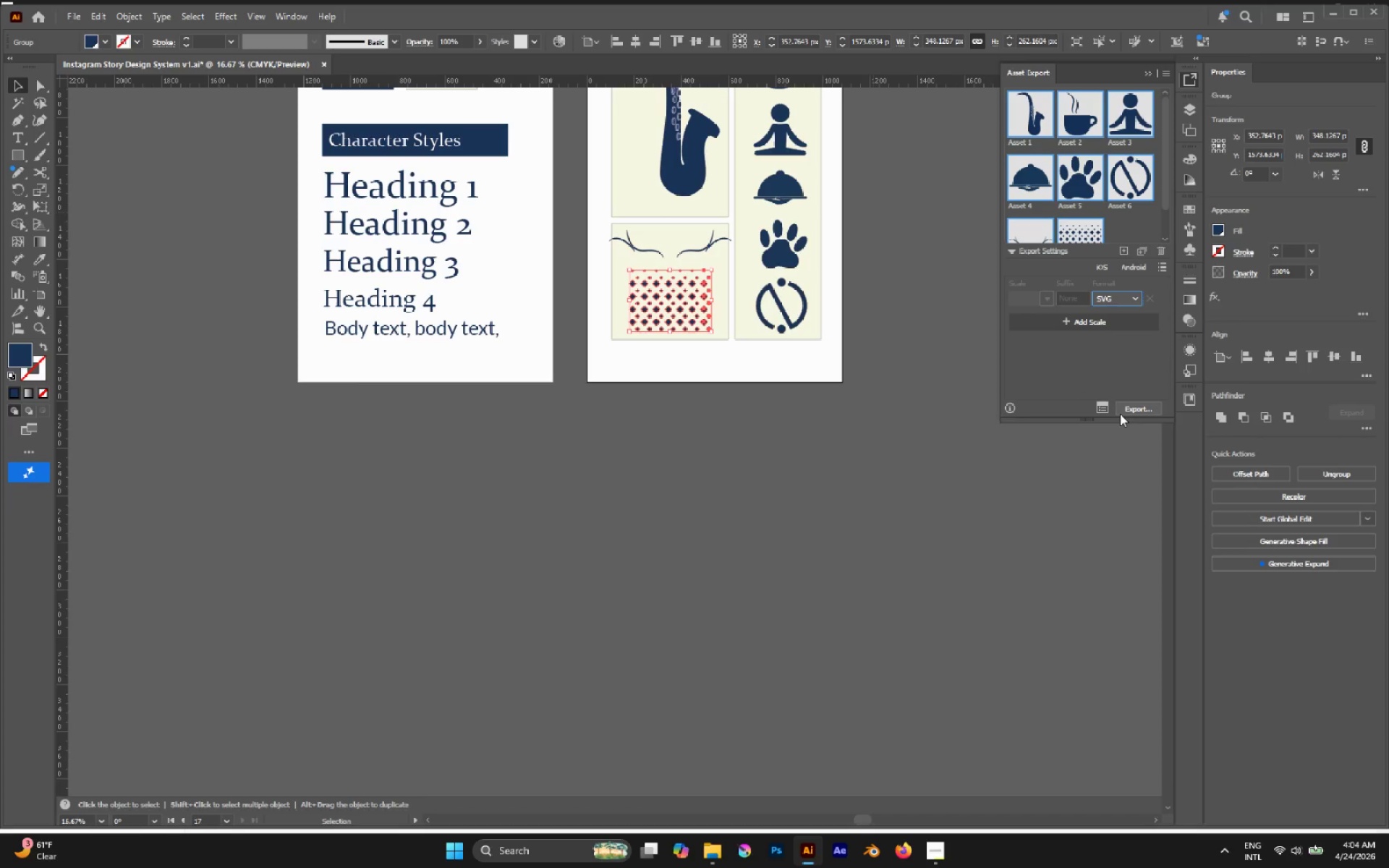 
left_click([1120, 414])
 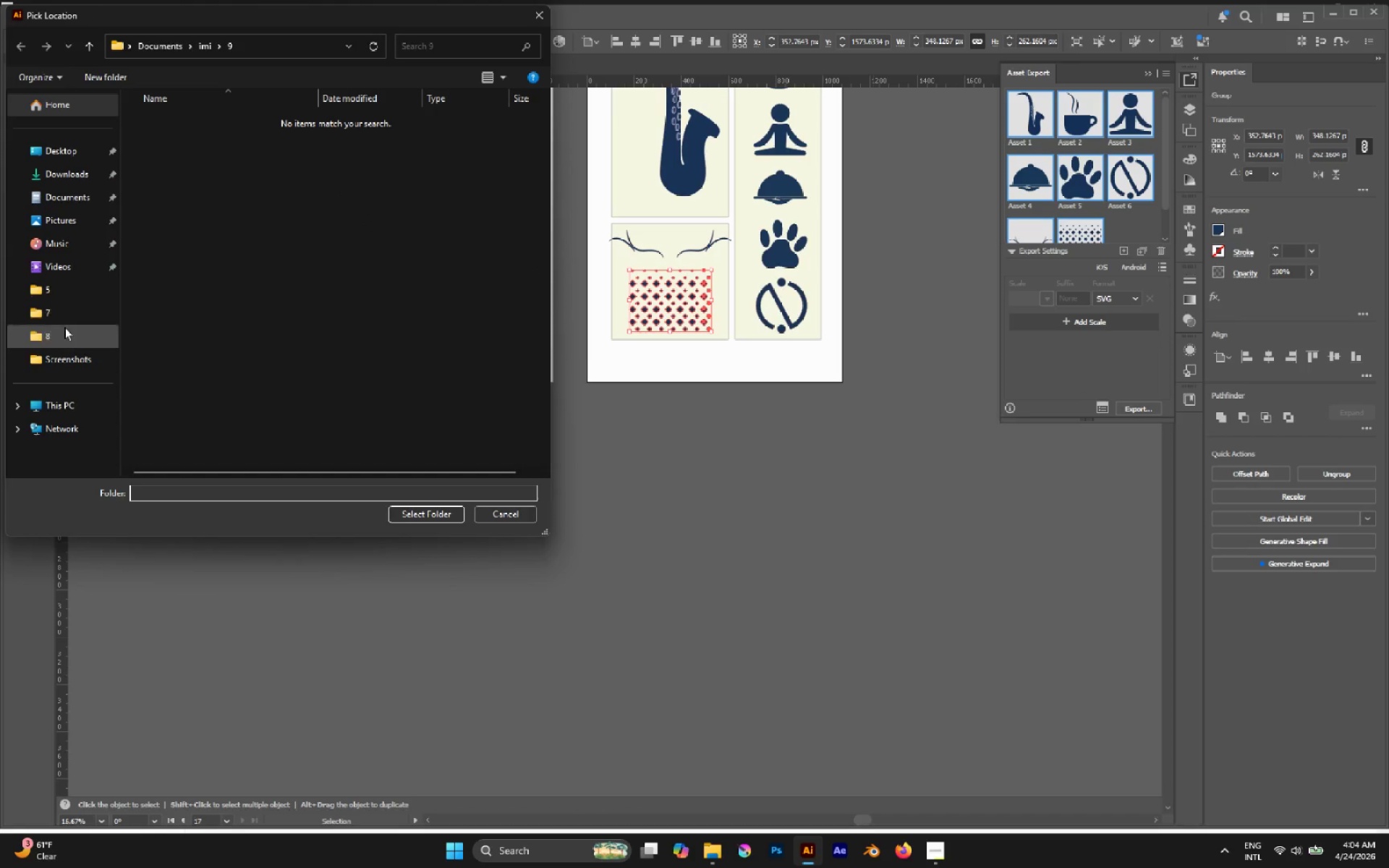 
left_click([68, 344])
 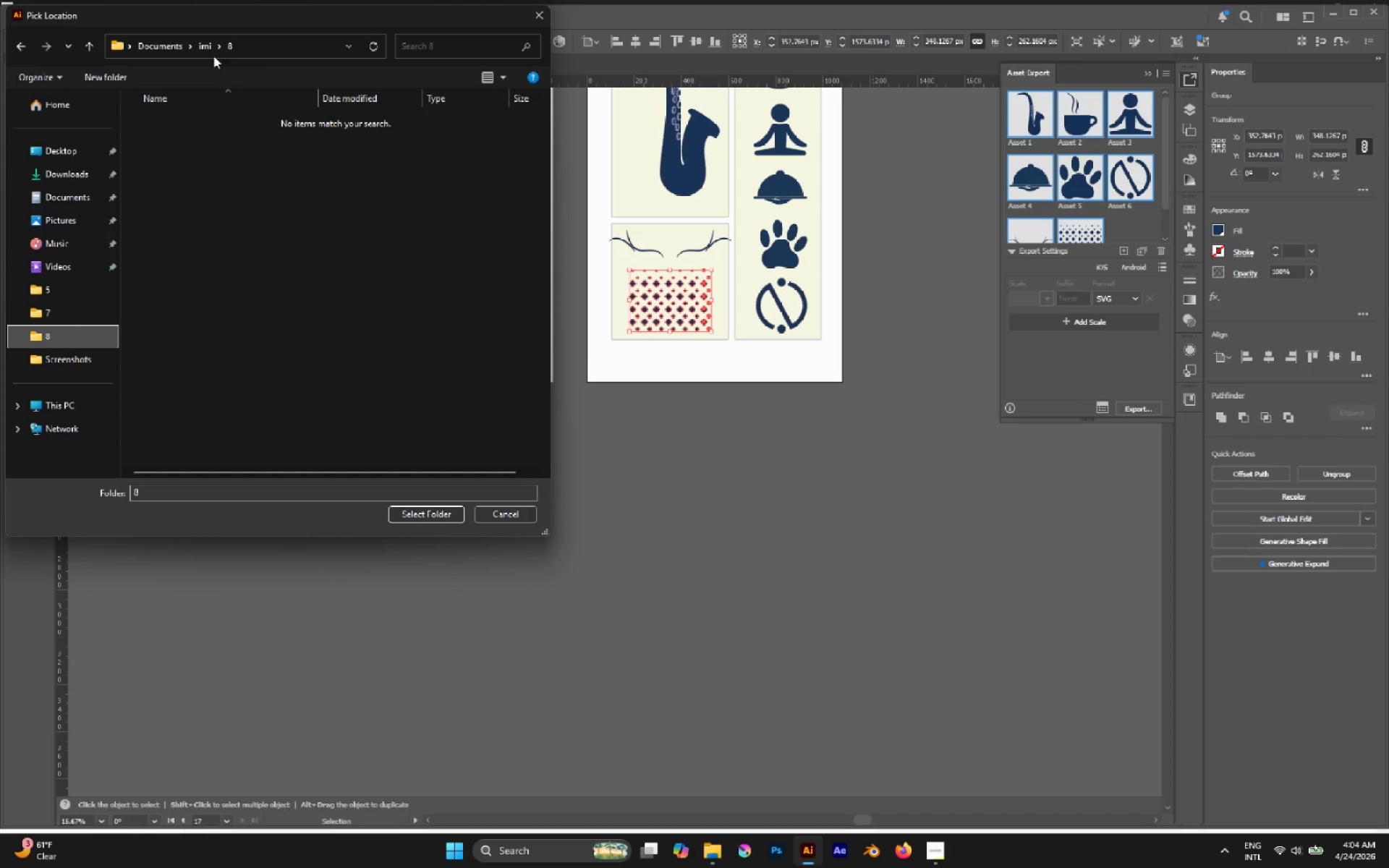 
left_click([196, 46])
 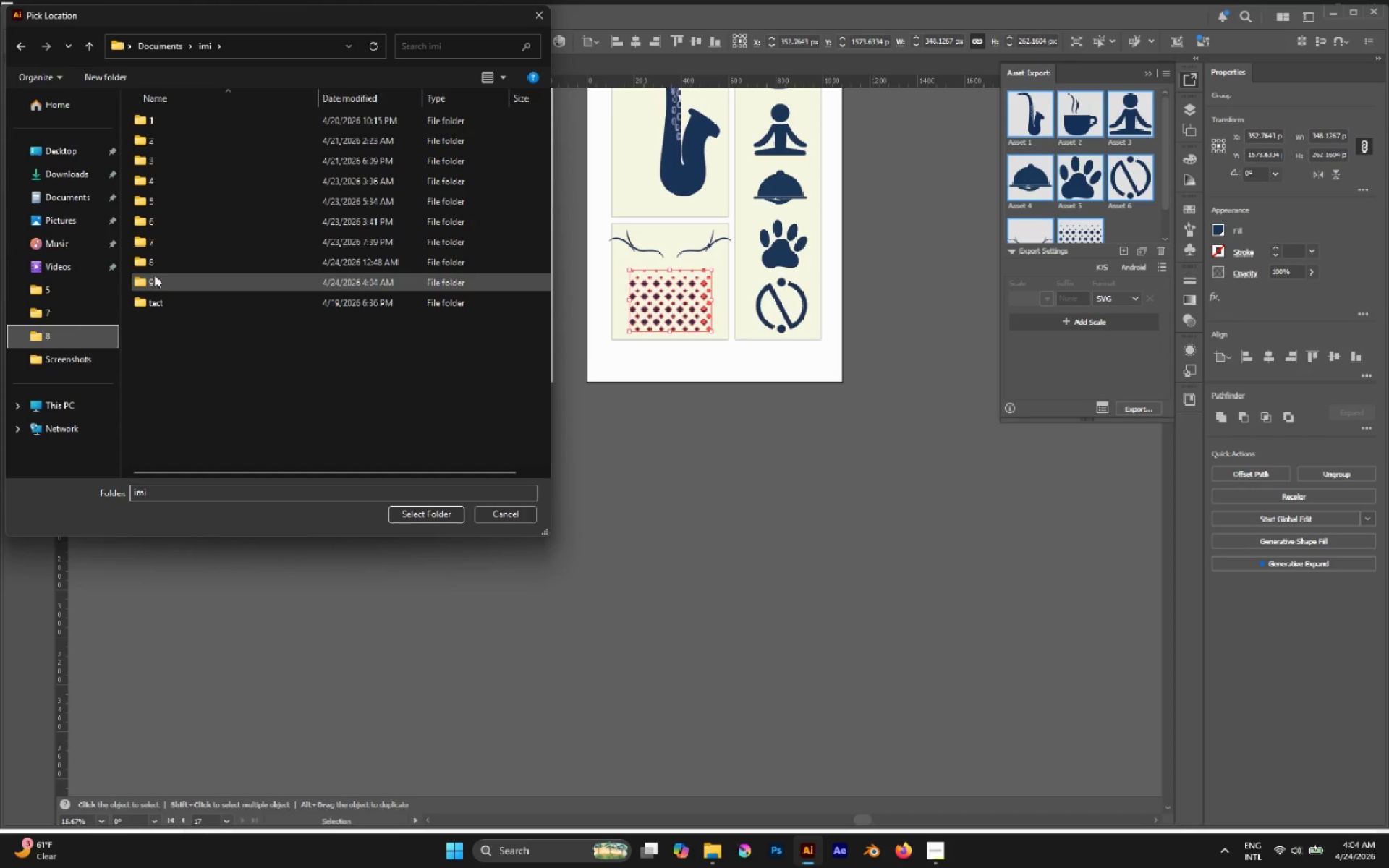 
double_click([153, 280])
 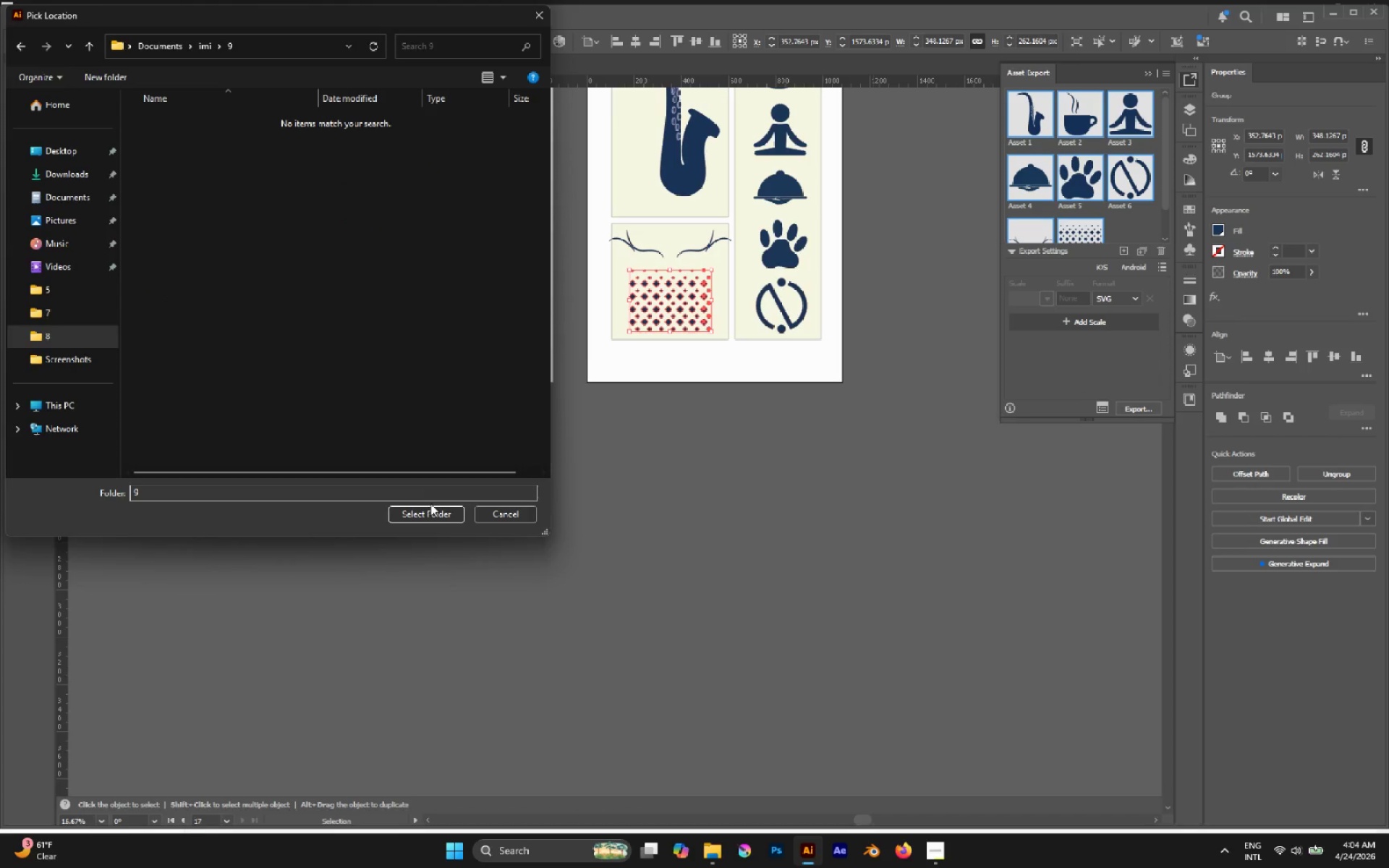 
left_click([432, 513])
 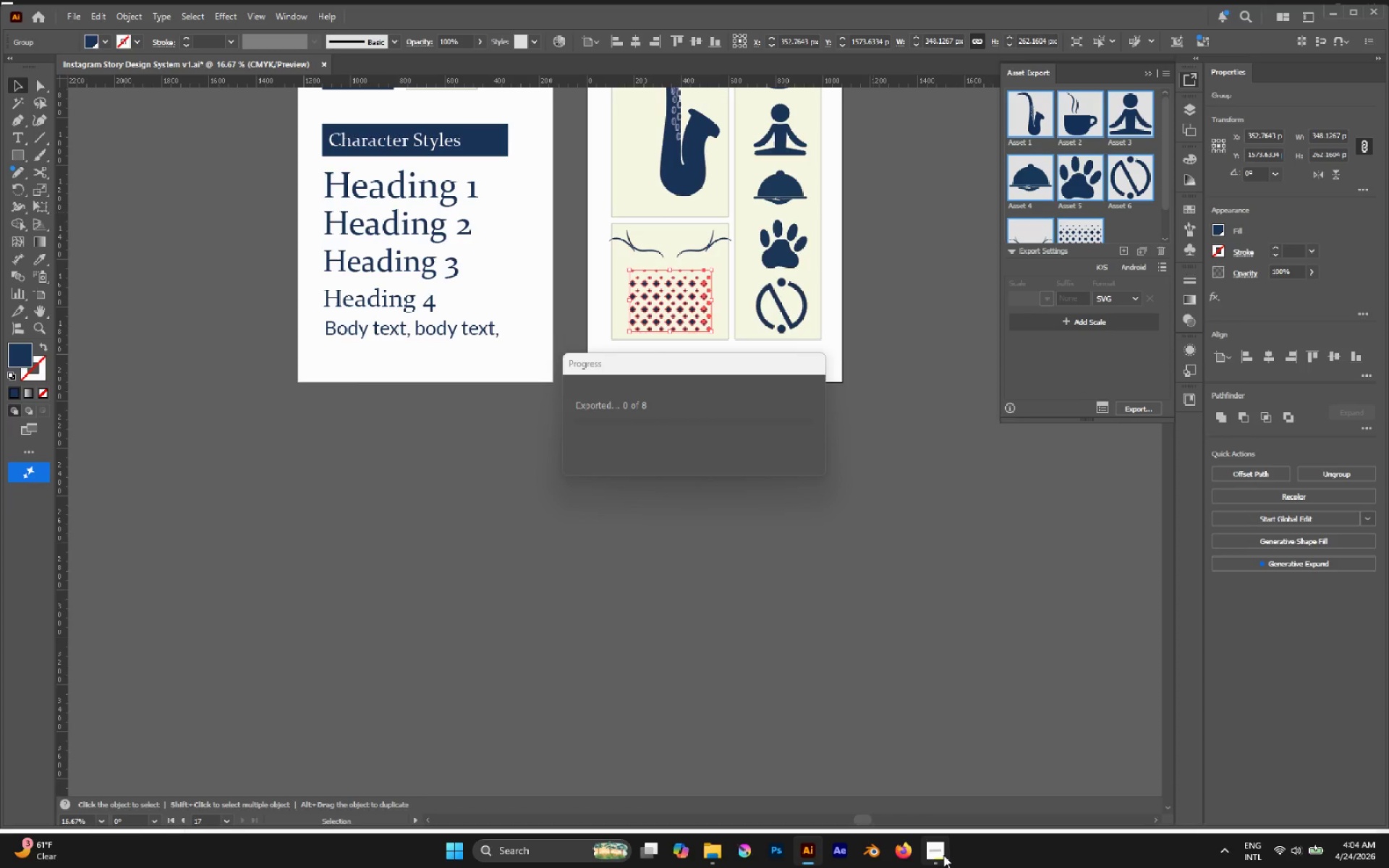 
left_click([931, 784])